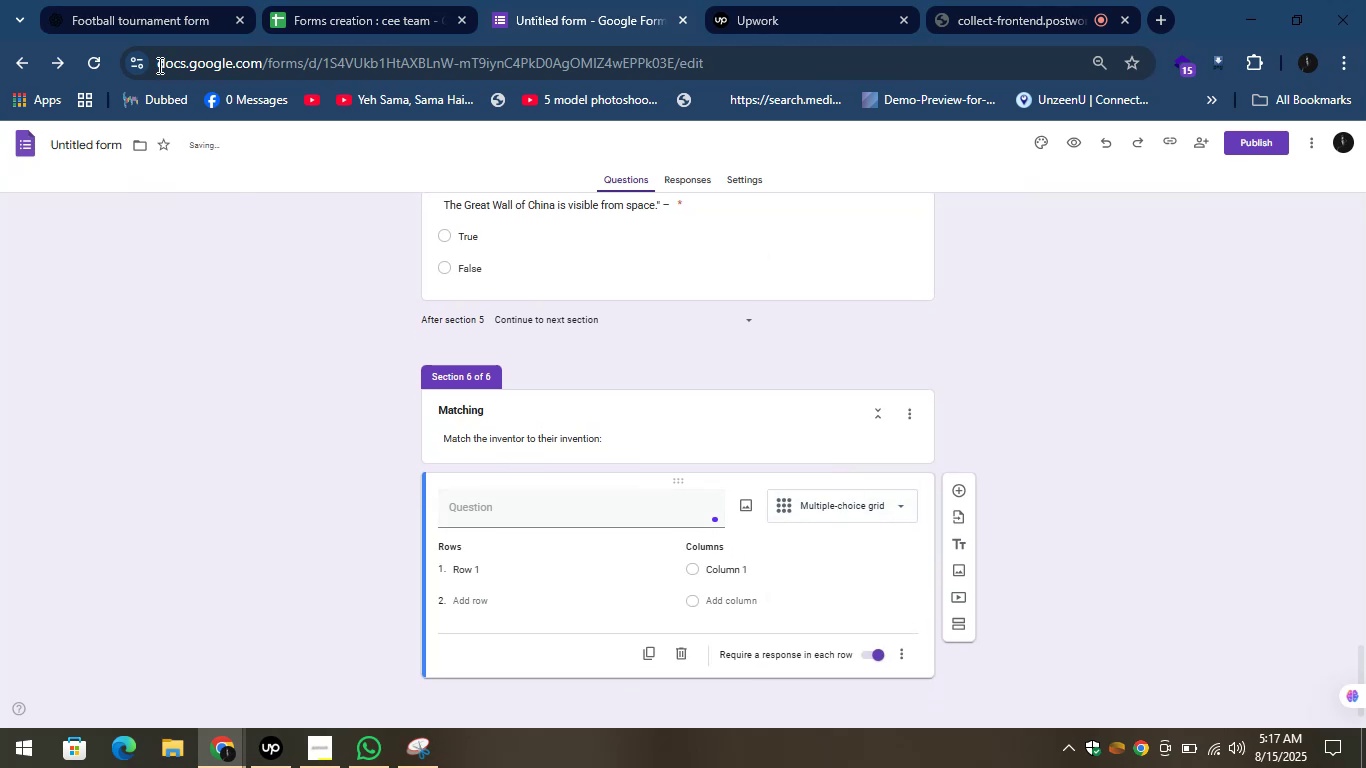 
left_click([158, 10])
 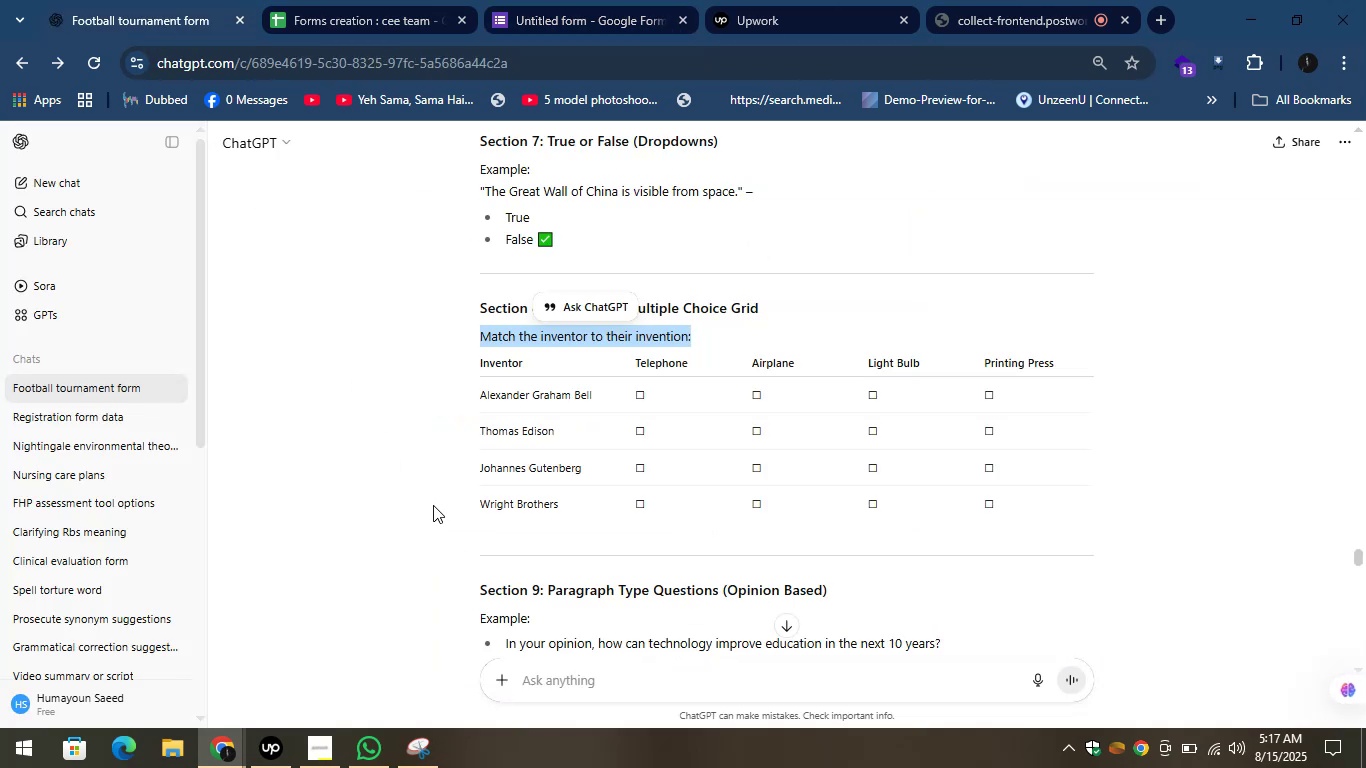 
left_click([433, 505])
 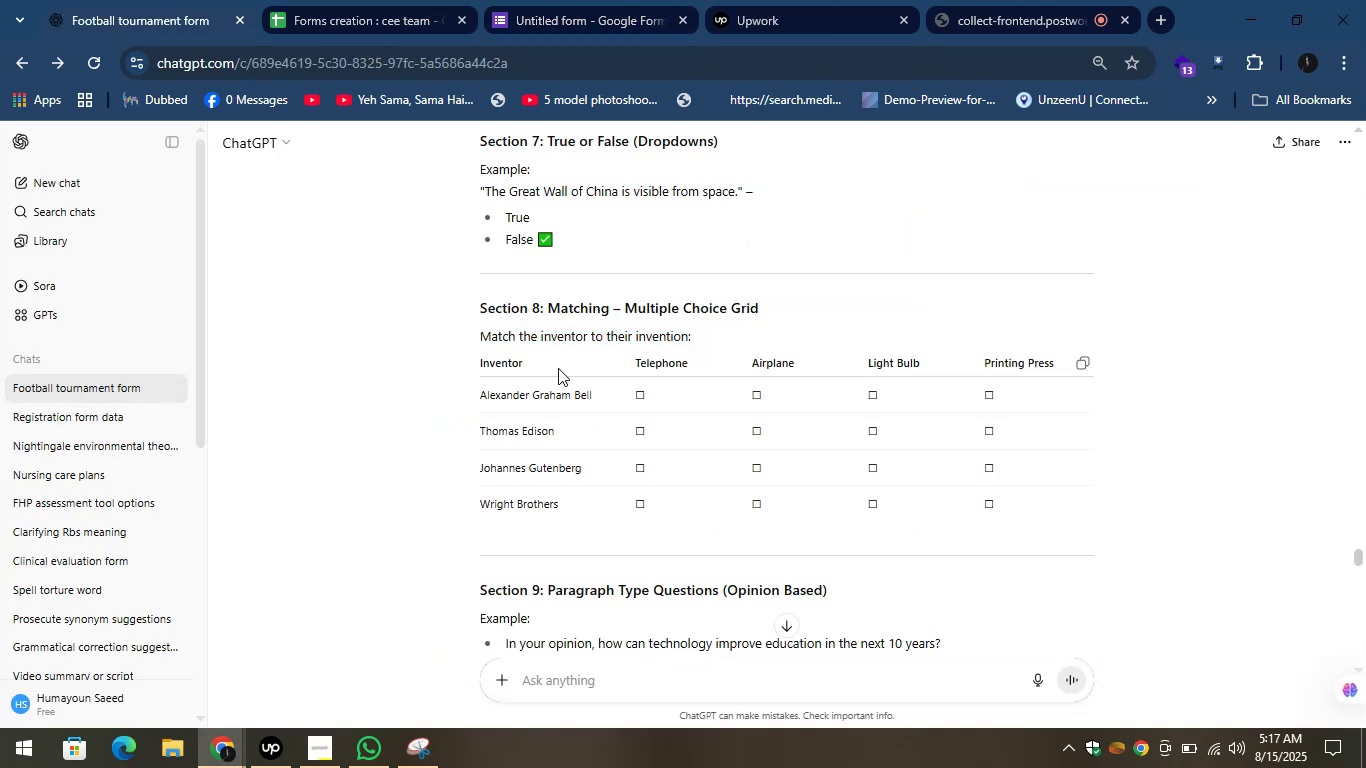 
left_click_drag(start_coordinate=[534, 363], to_coordinate=[472, 358])
 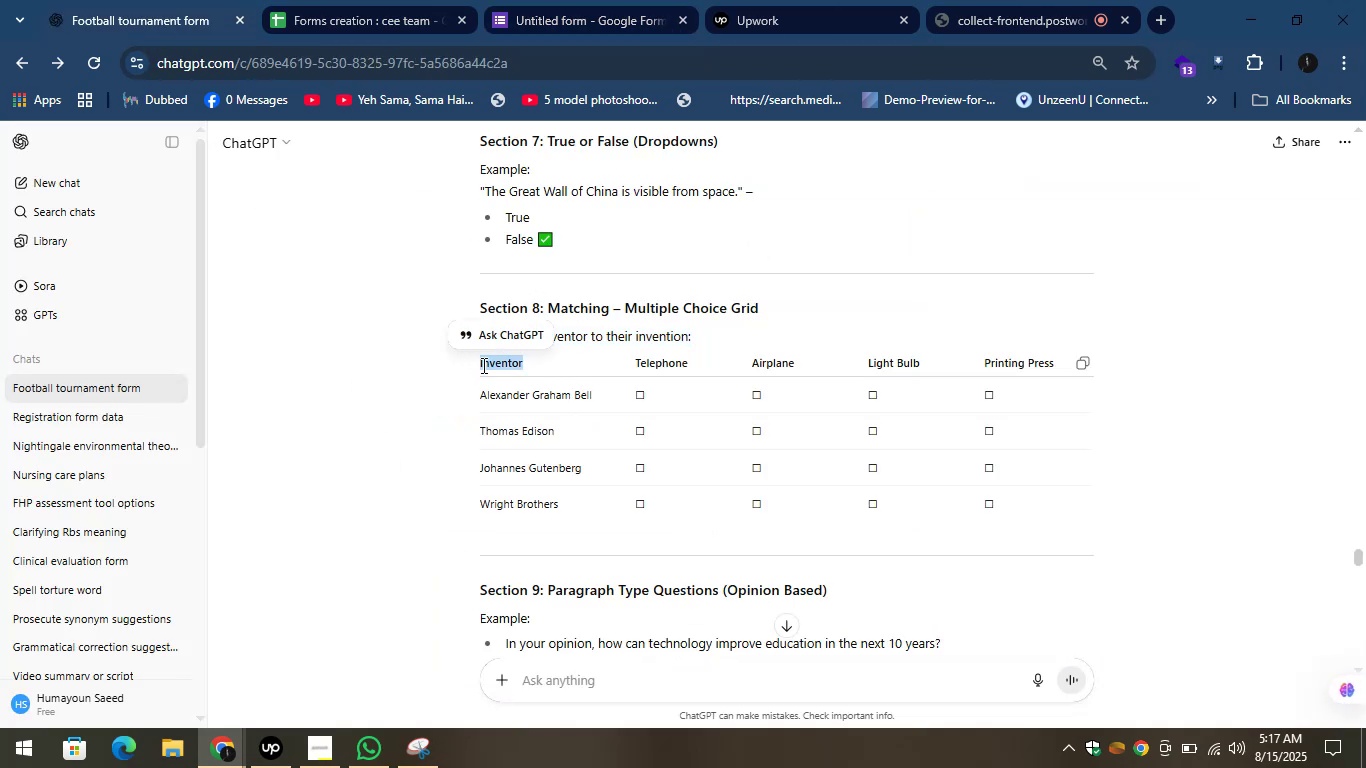 
right_click([482, 365])
 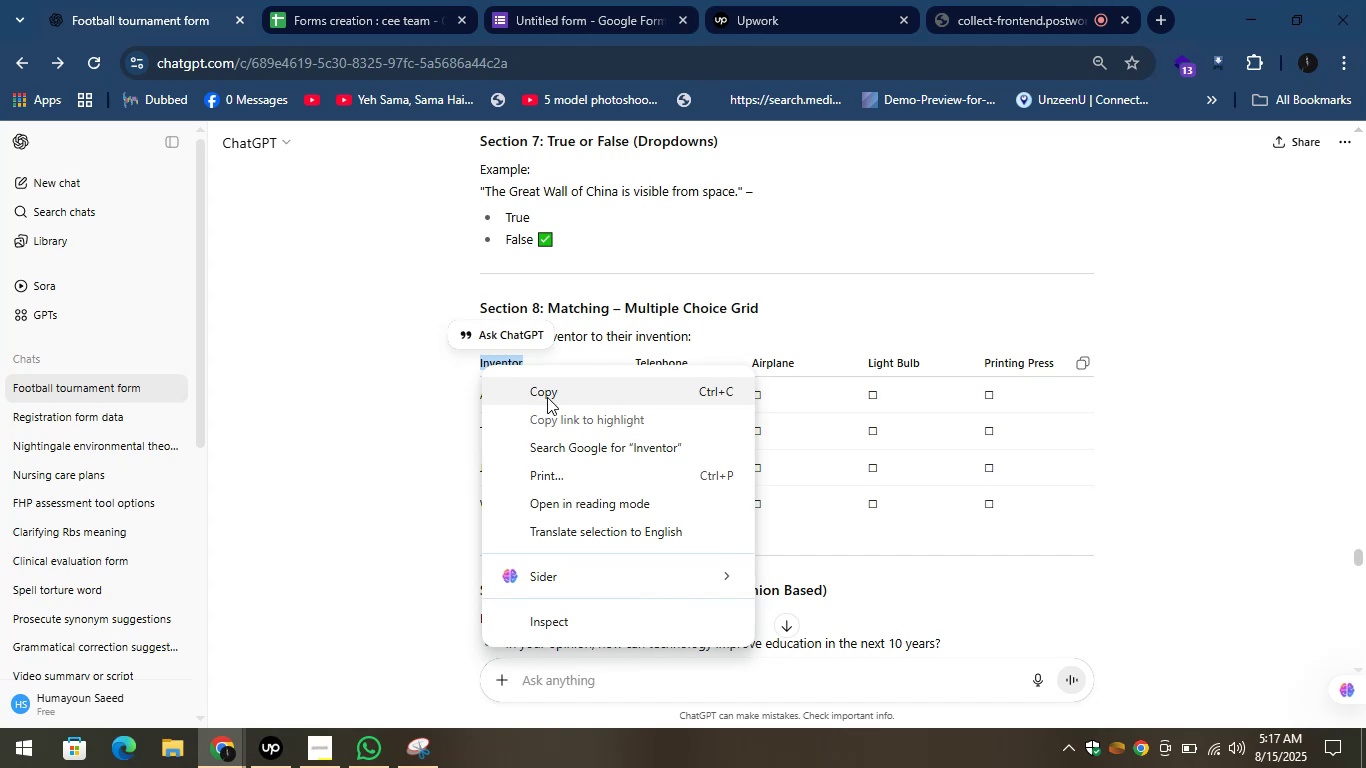 
left_click([547, 397])
 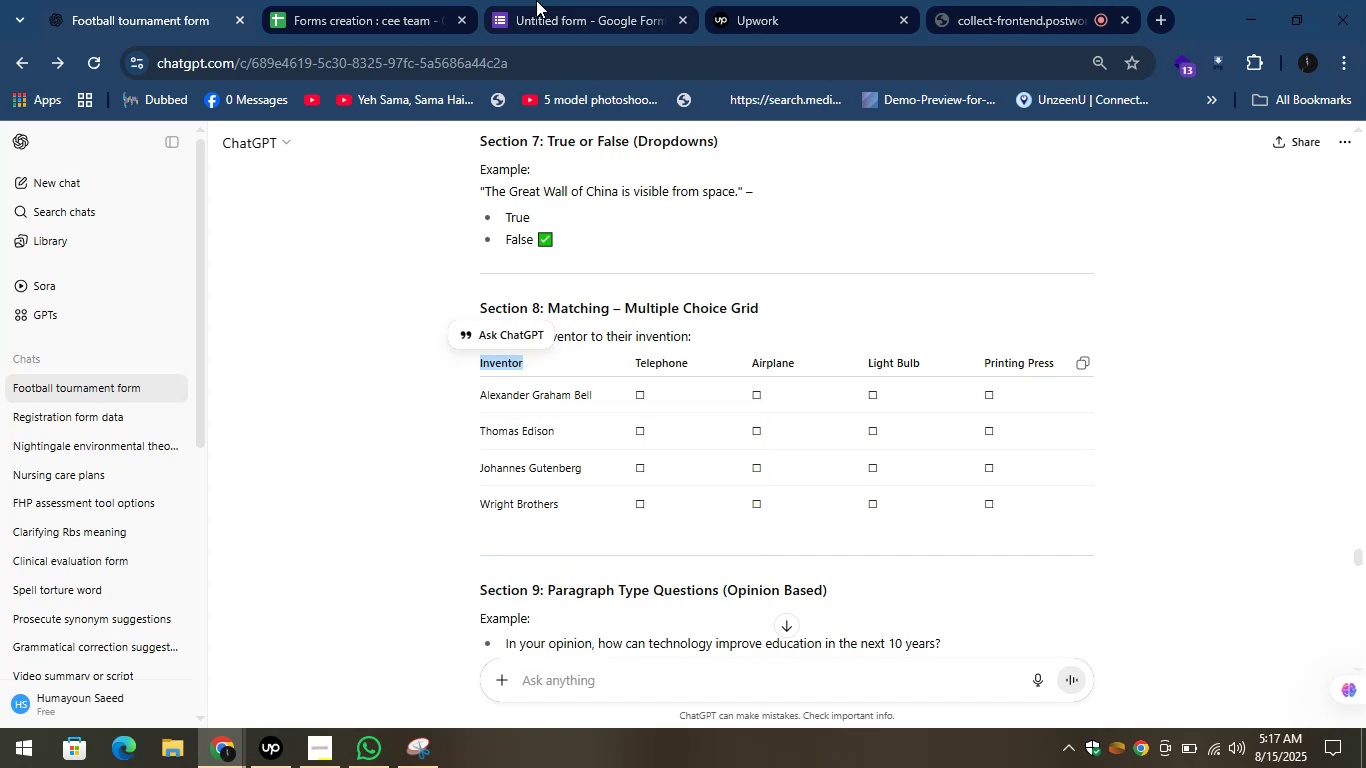 
left_click([536, 0])
 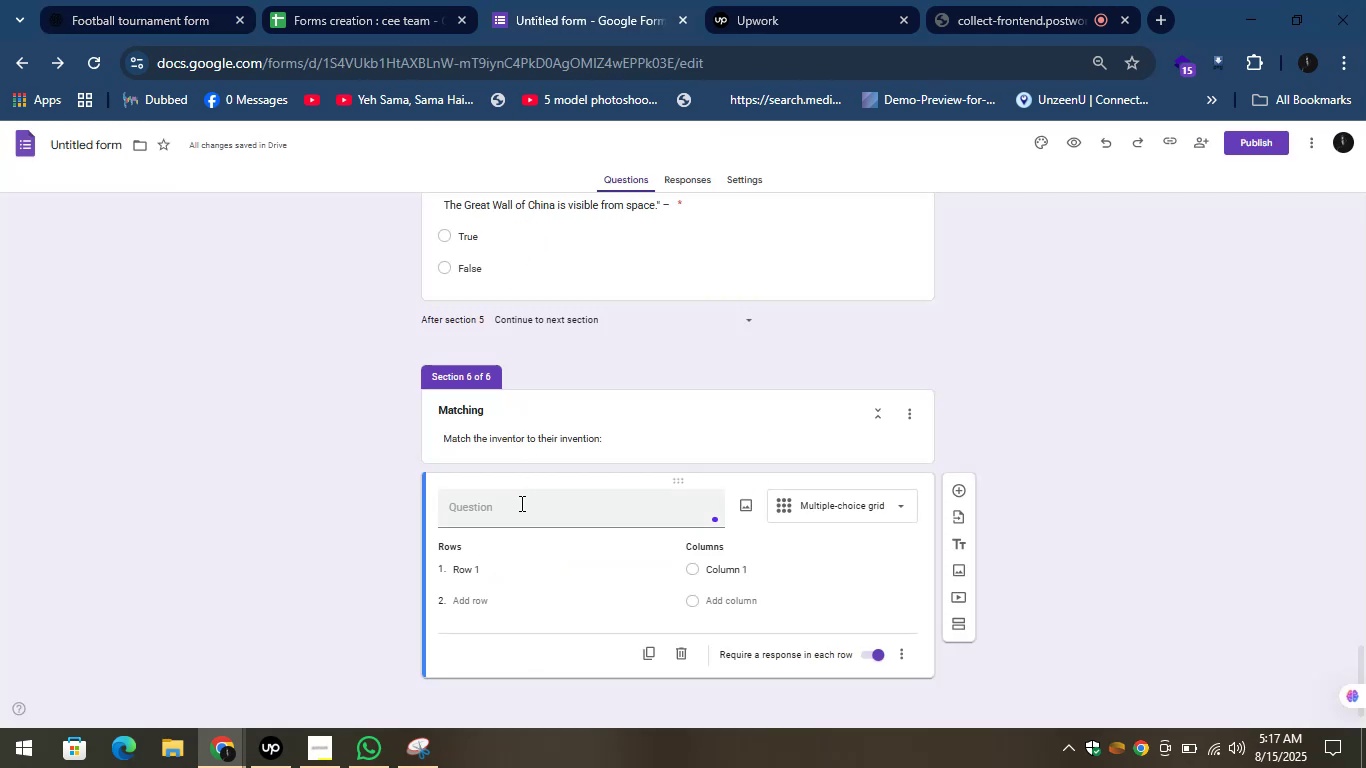 
left_click([514, 510])
 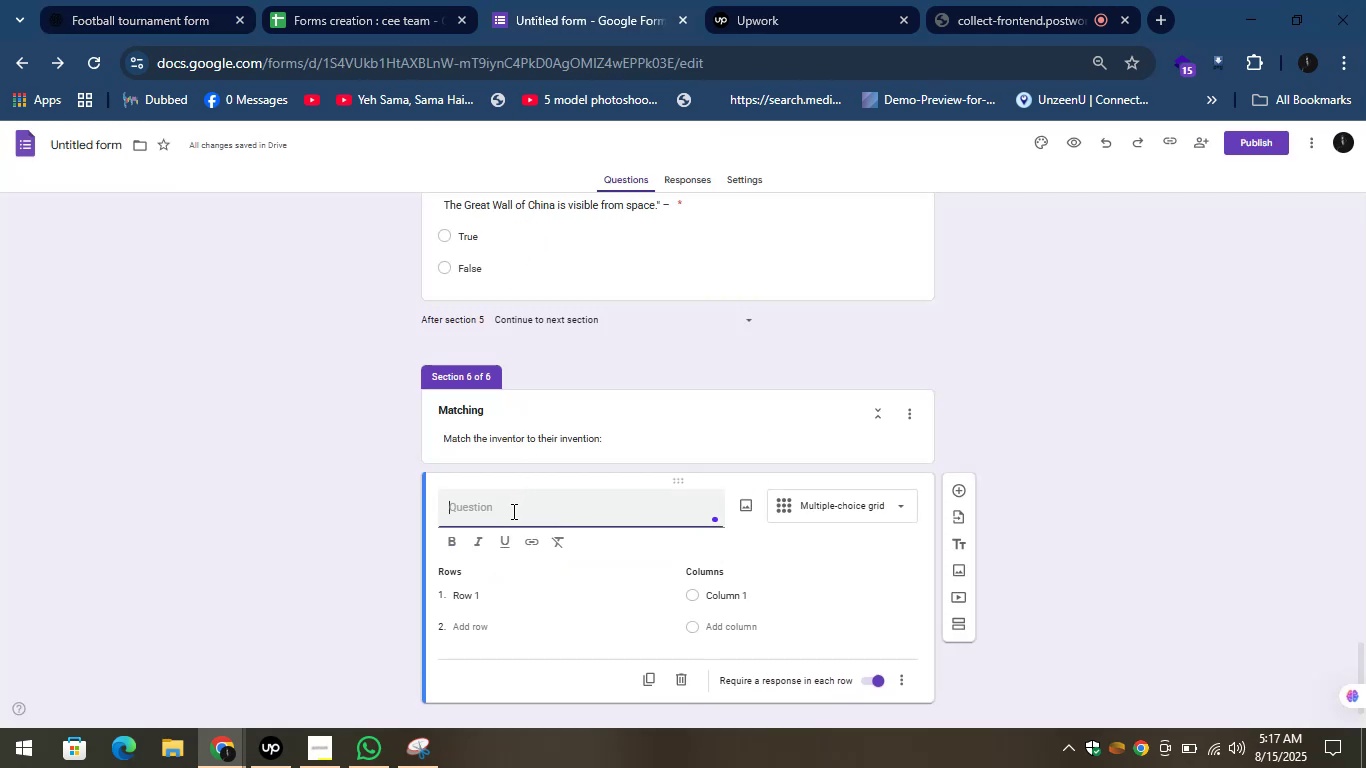 
key(Control+C)
 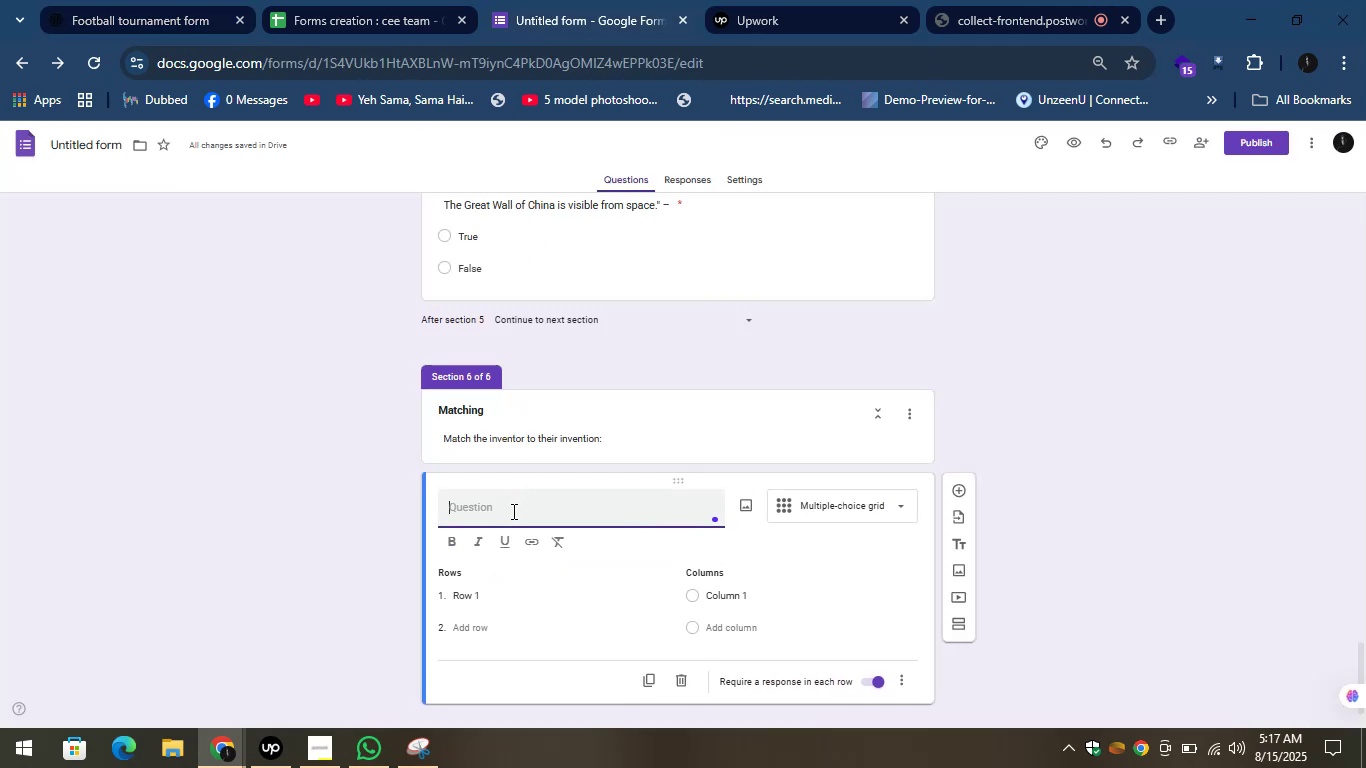 
key(Control+V)
 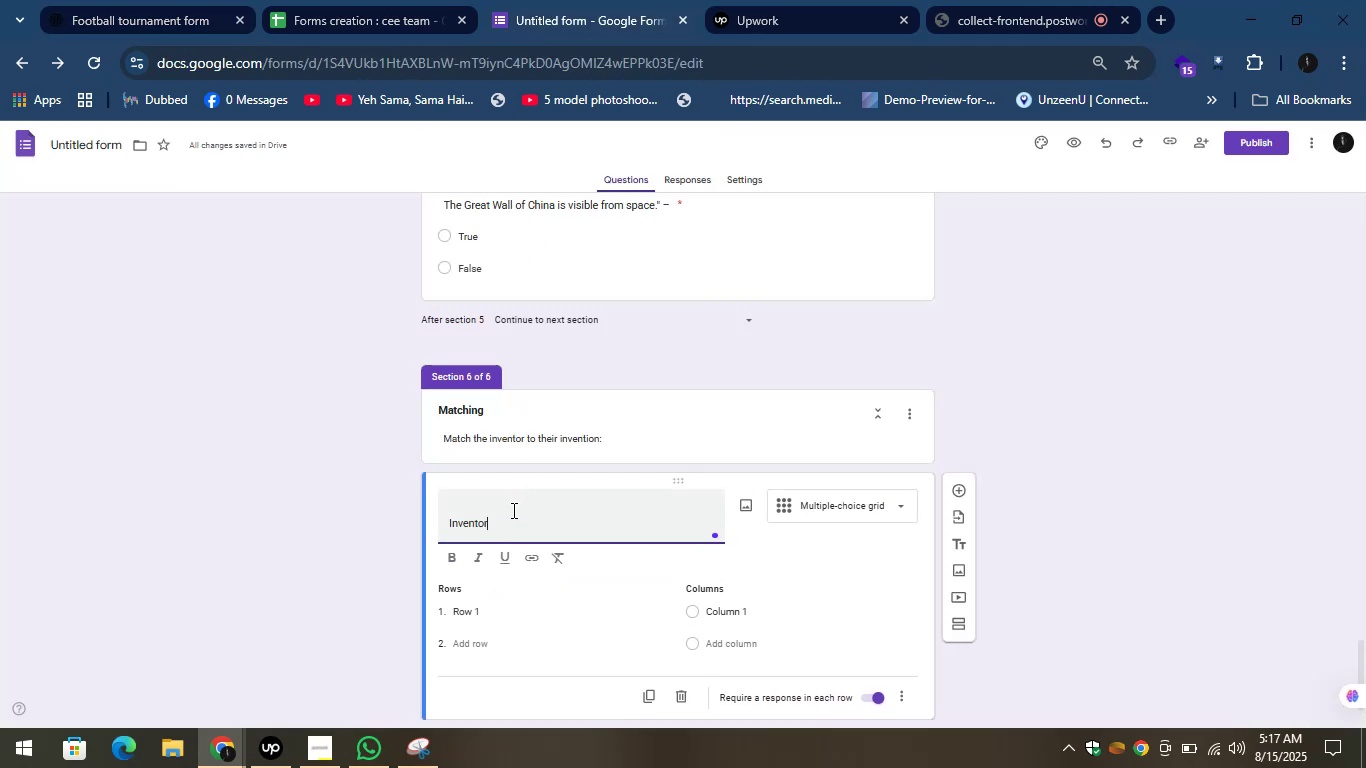 
key(Control+A)
 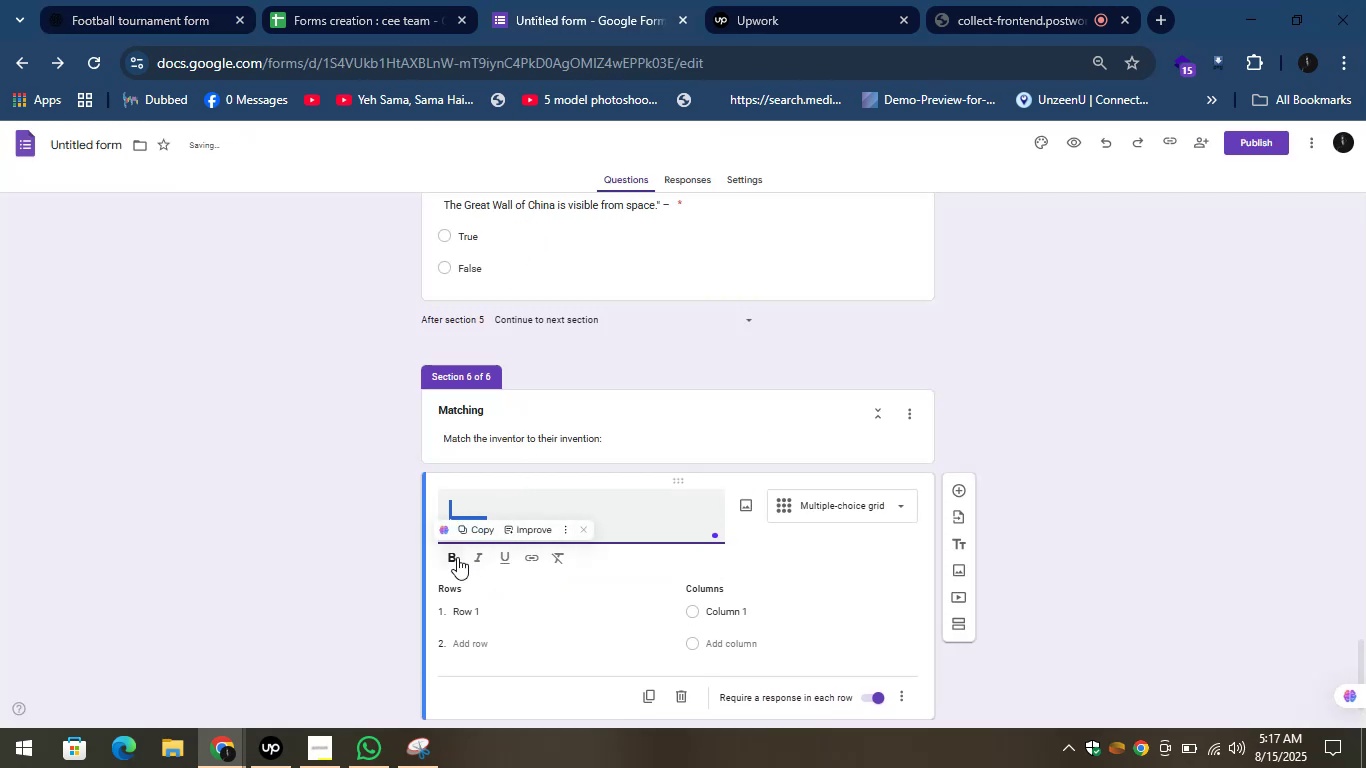 
left_click([454, 557])
 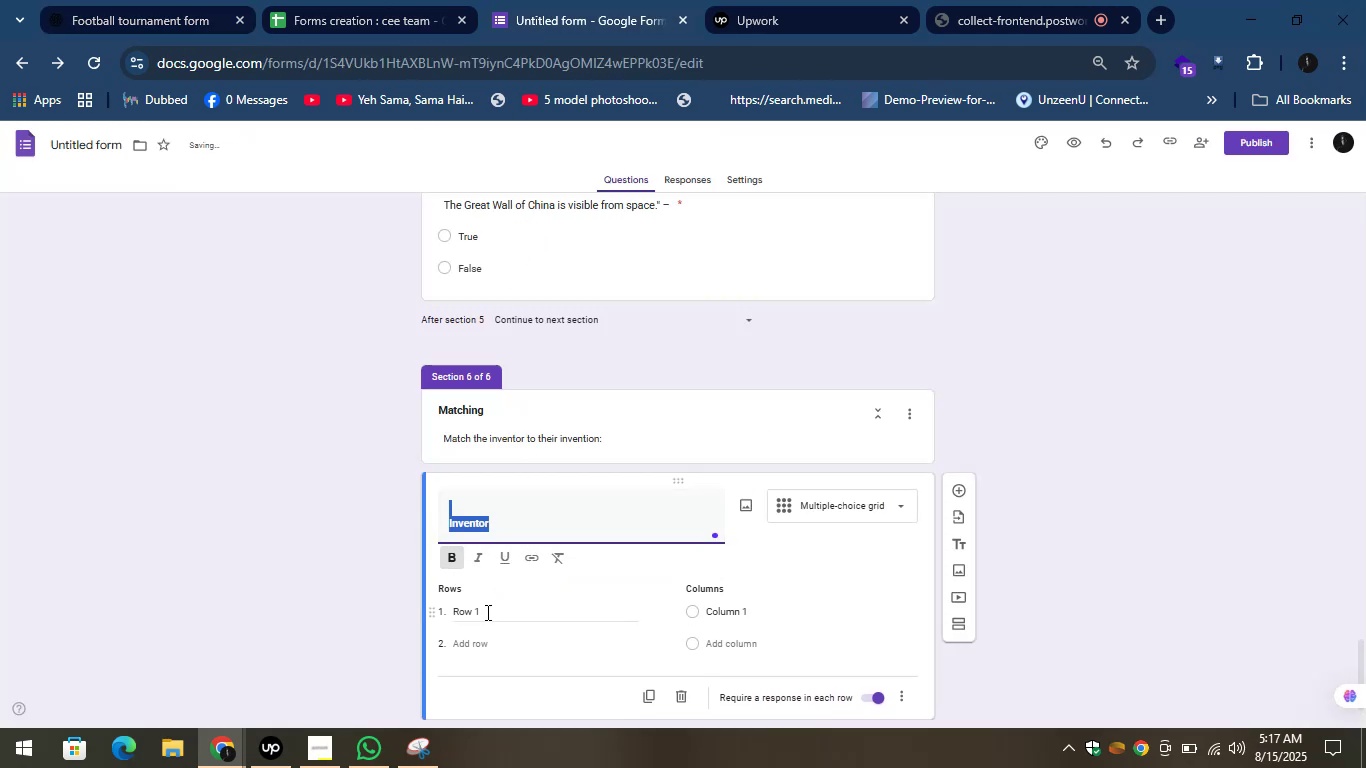 
left_click([486, 614])
 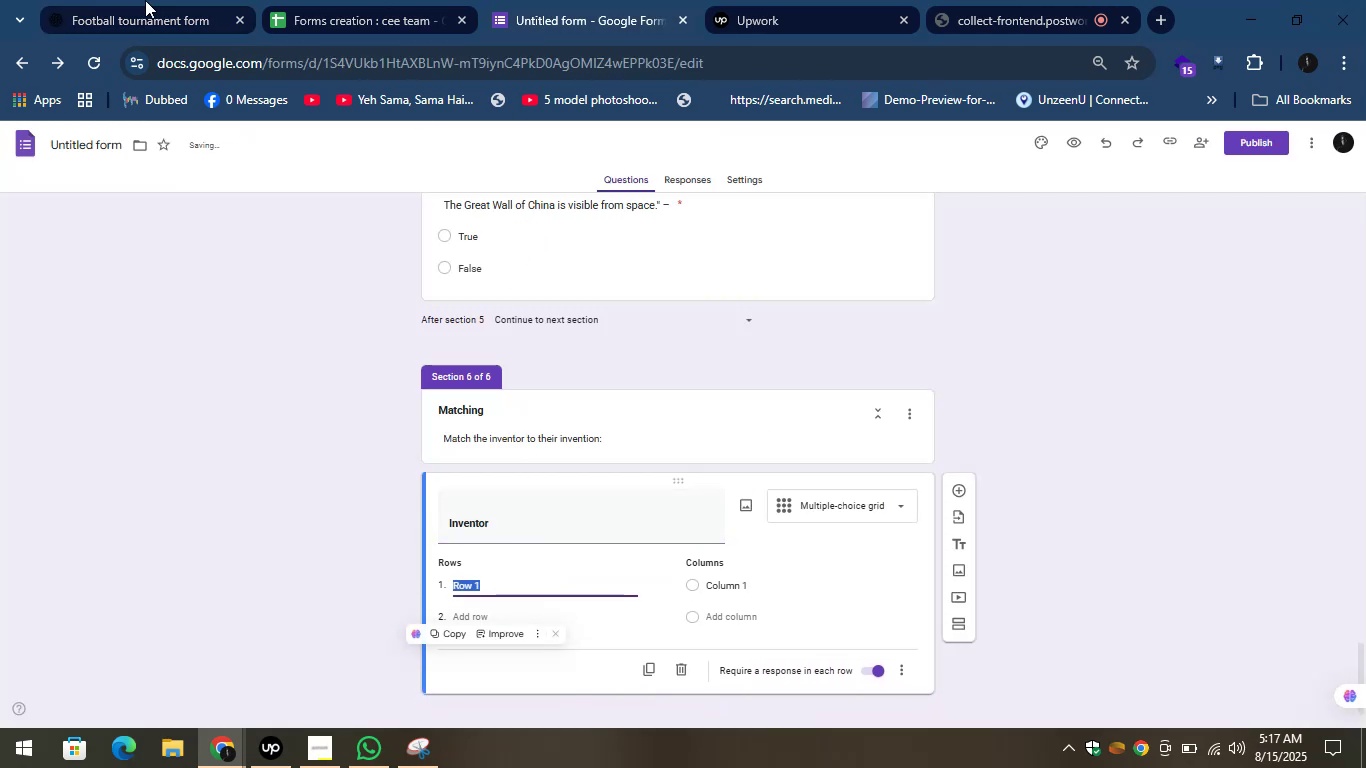 
left_click([106, 0])
 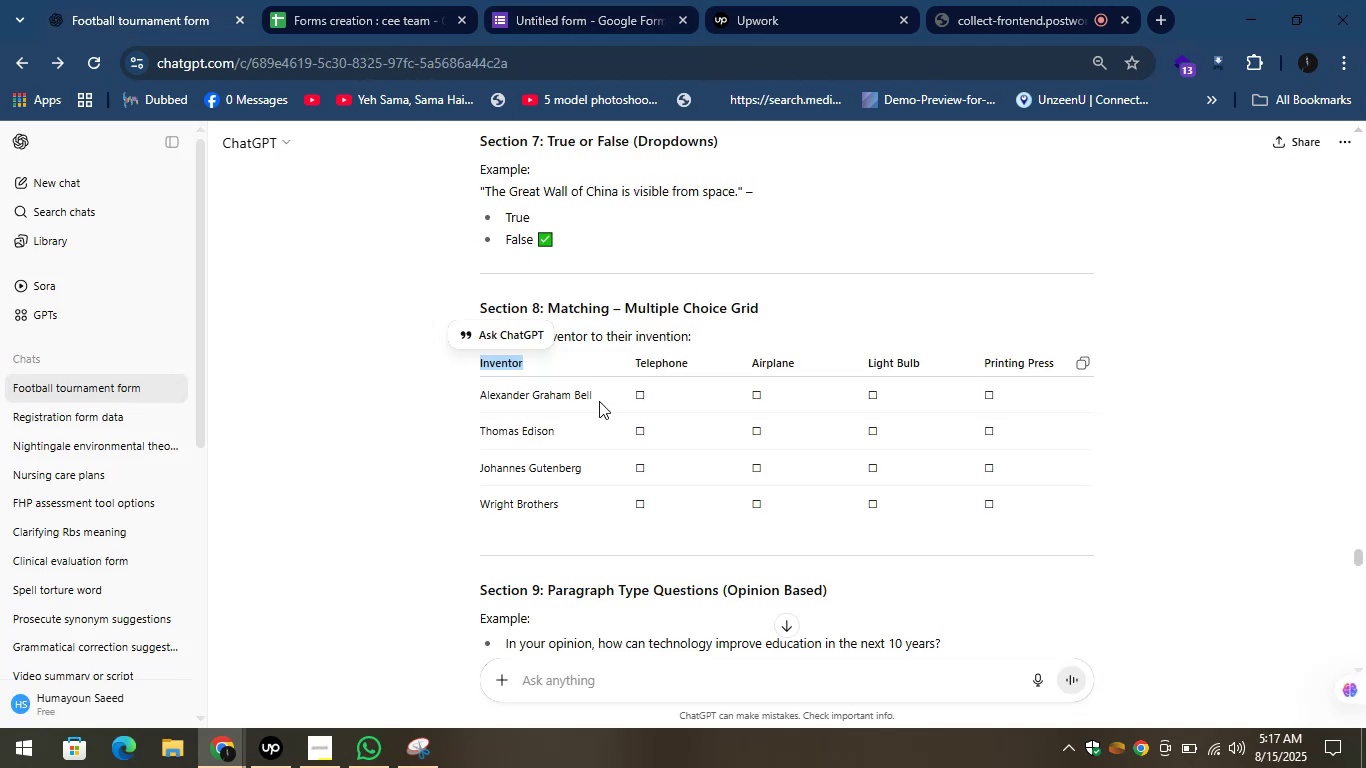 
left_click_drag(start_coordinate=[598, 394], to_coordinate=[481, 399])
 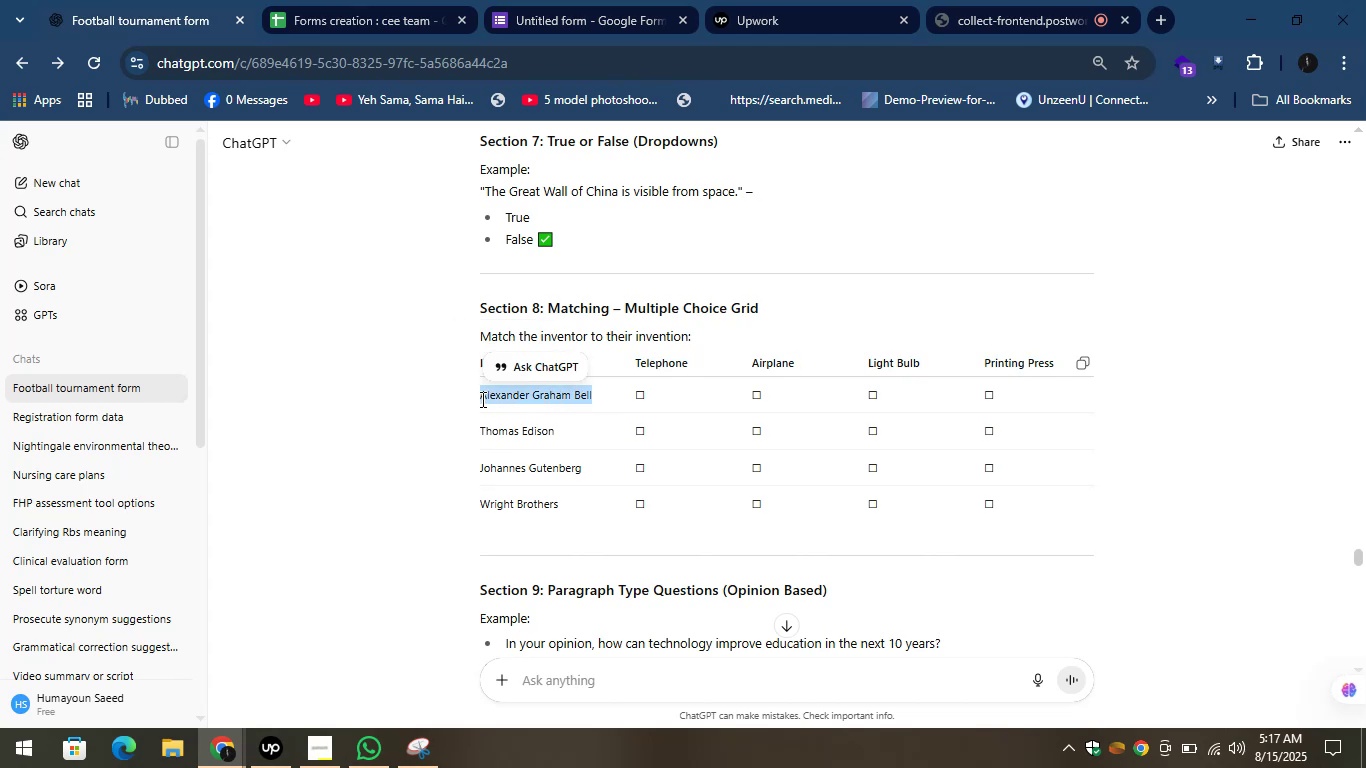 
key(Control+C)
 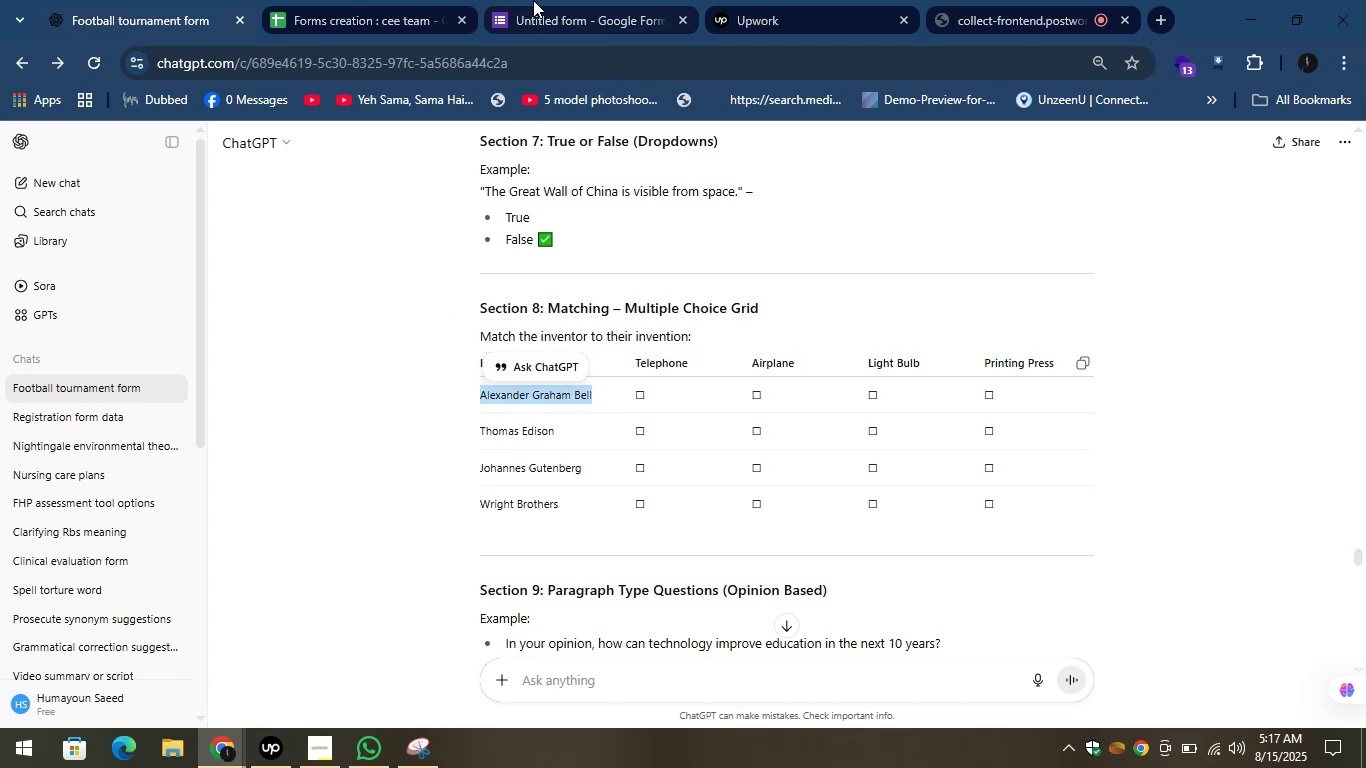 
left_click([533, 0])
 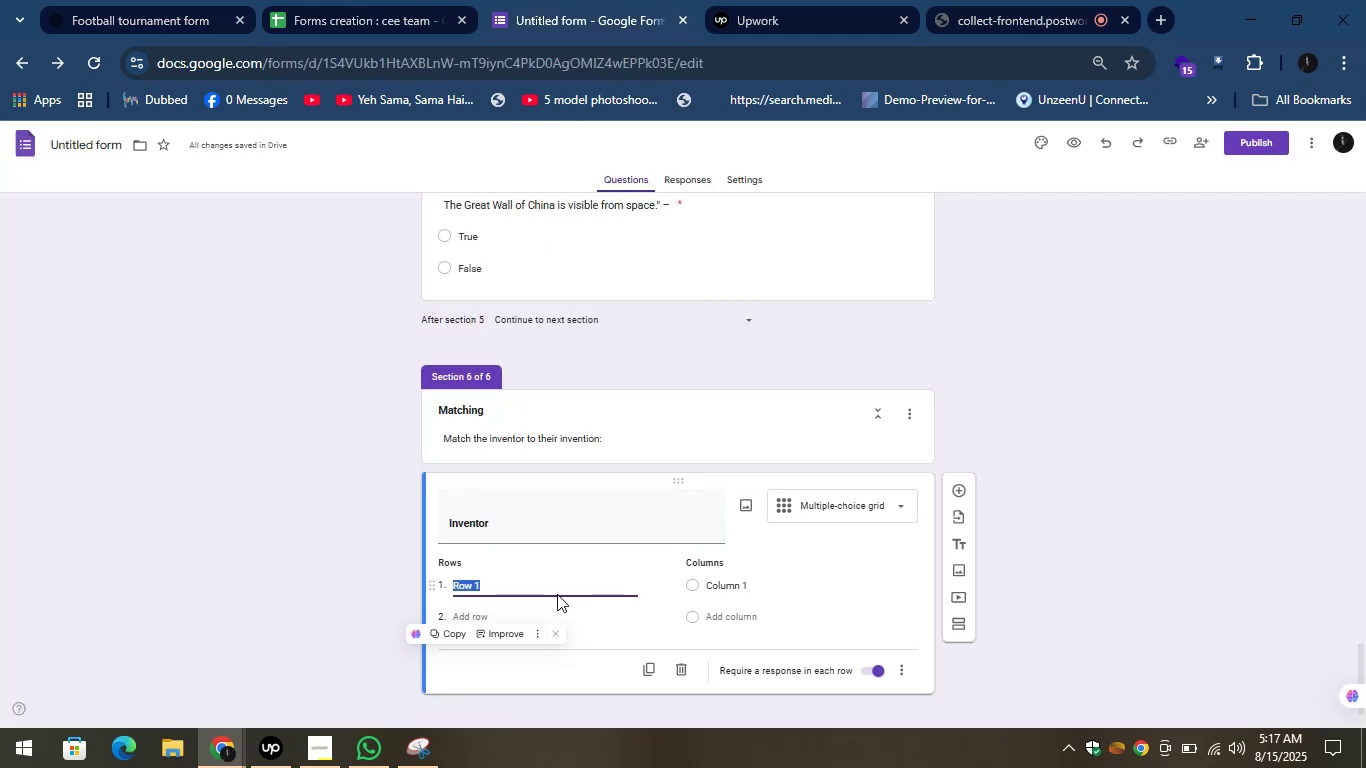 
key(Control+V)
 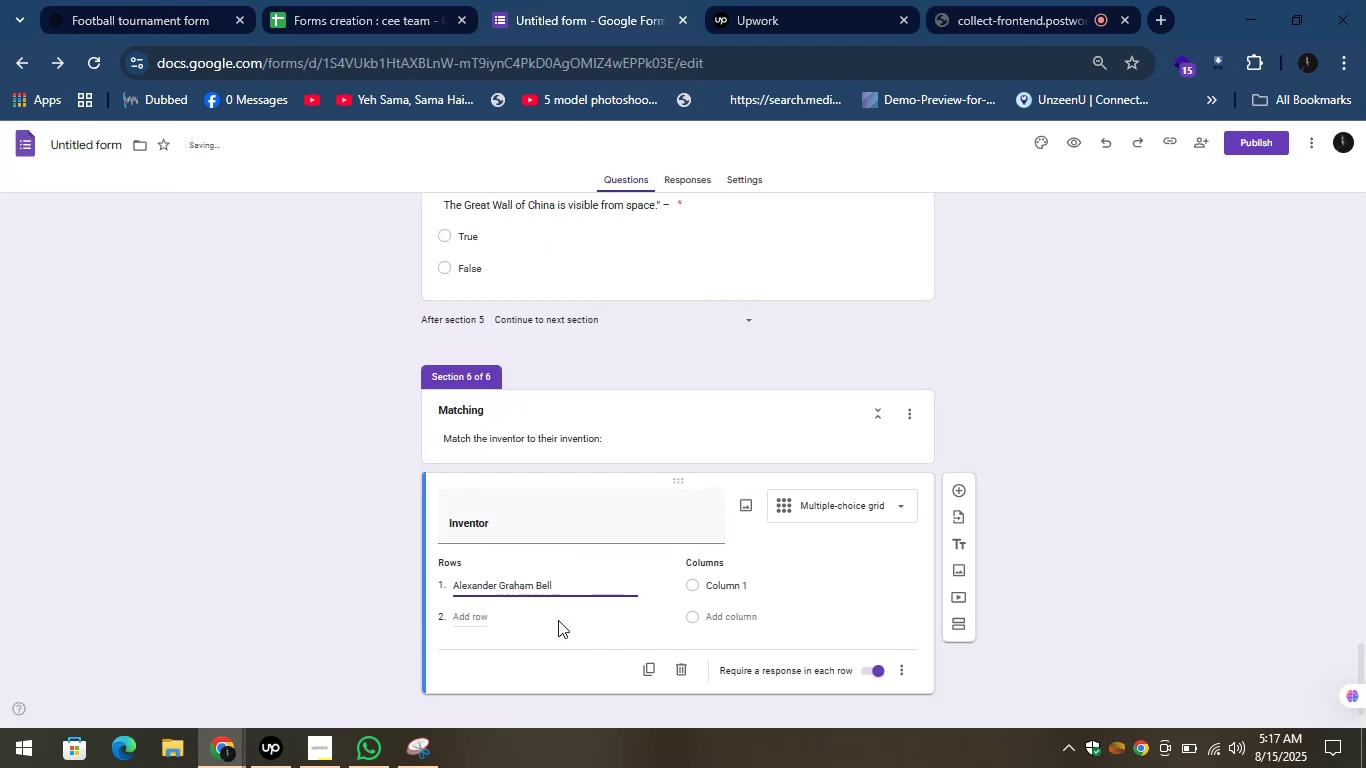 
left_click([558, 620])
 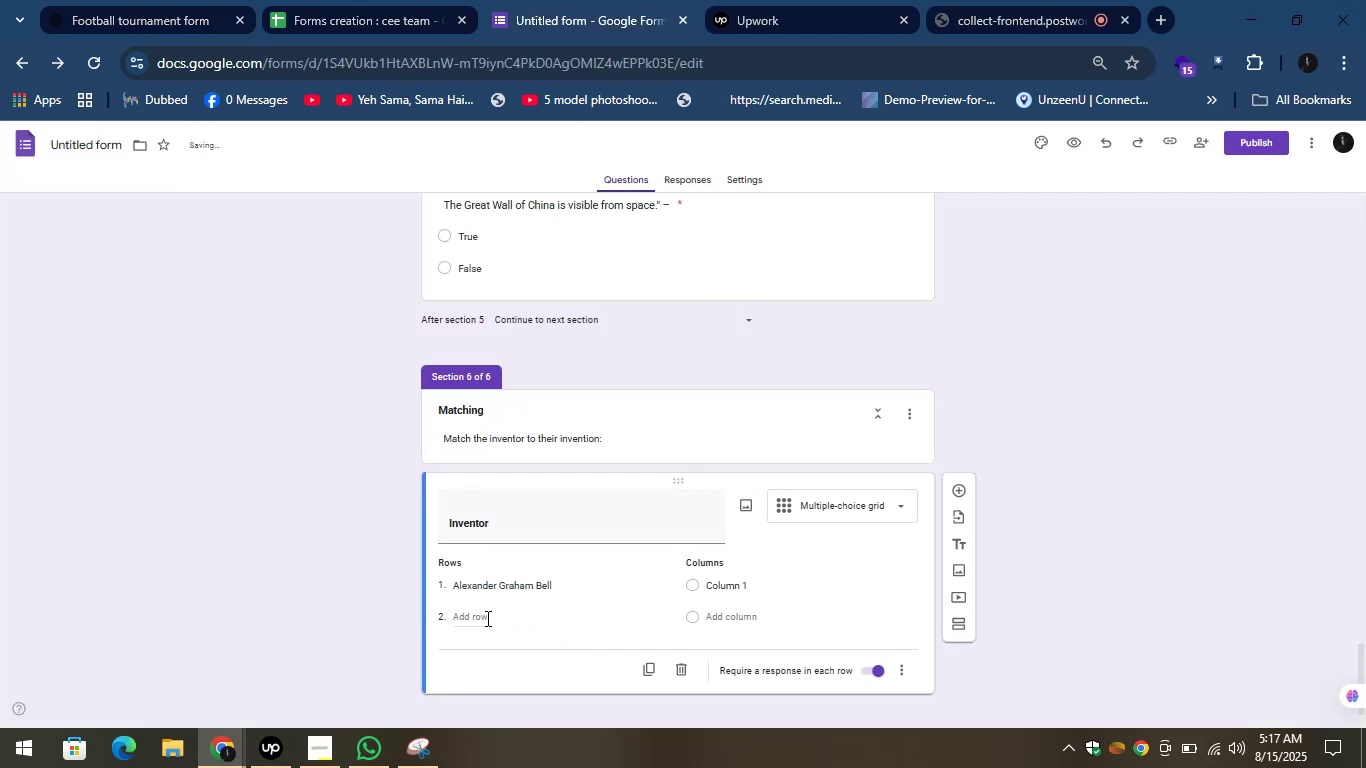 
left_click([486, 618])
 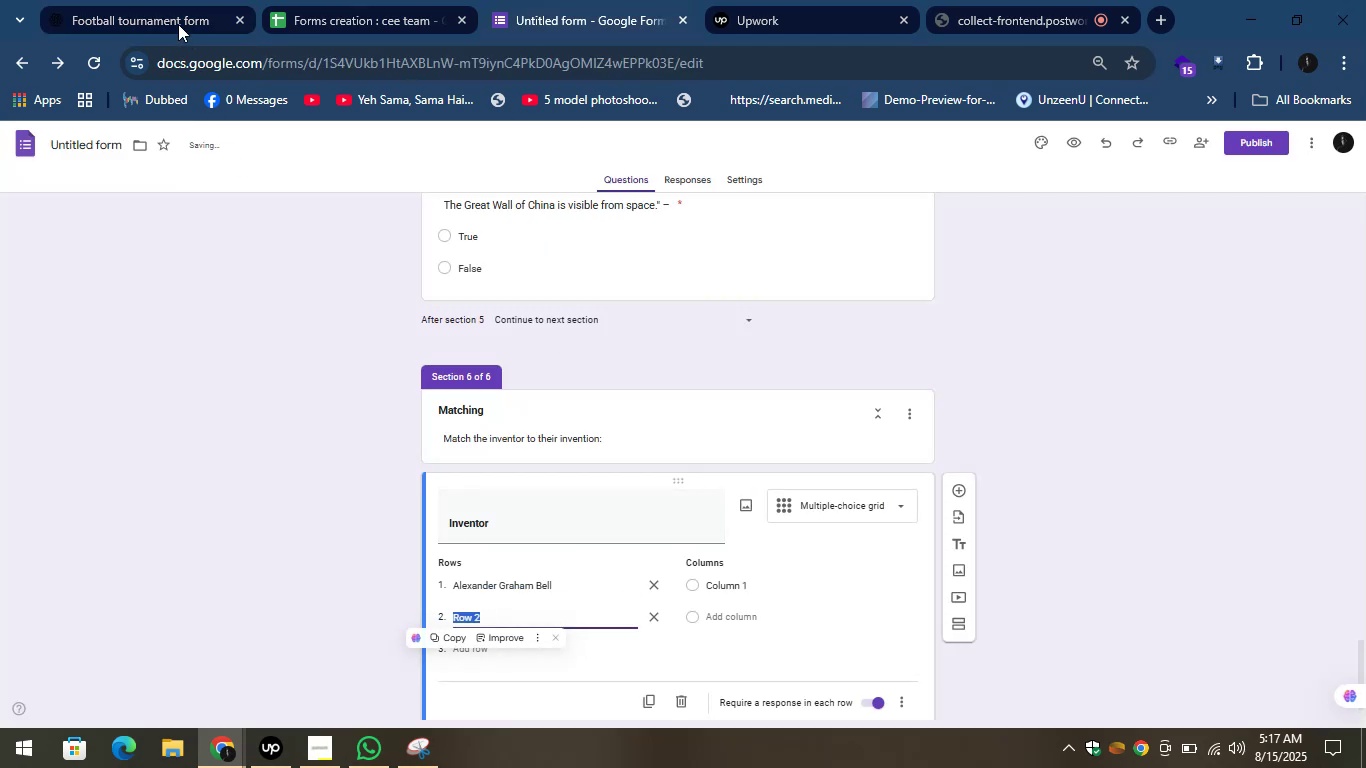 
left_click([172, 1])
 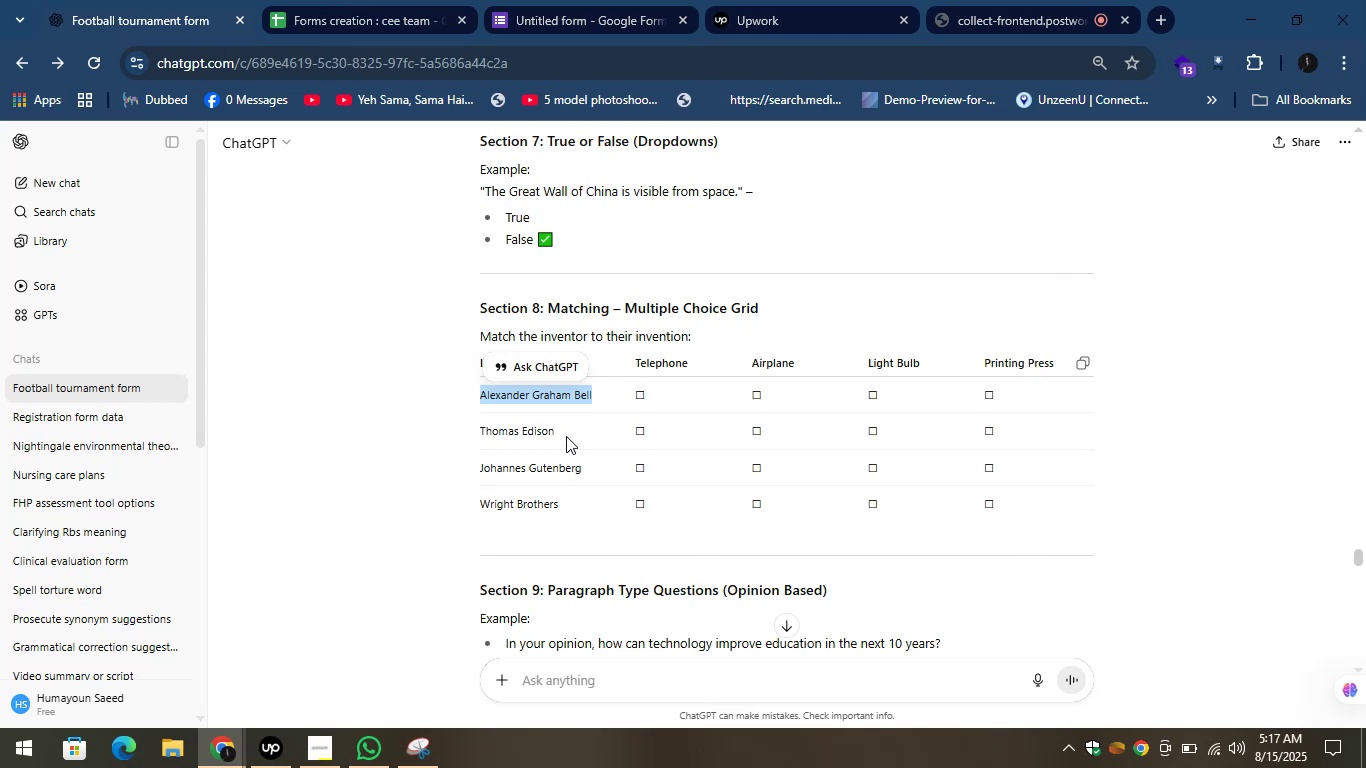 
left_click_drag(start_coordinate=[562, 433], to_coordinate=[480, 433])
 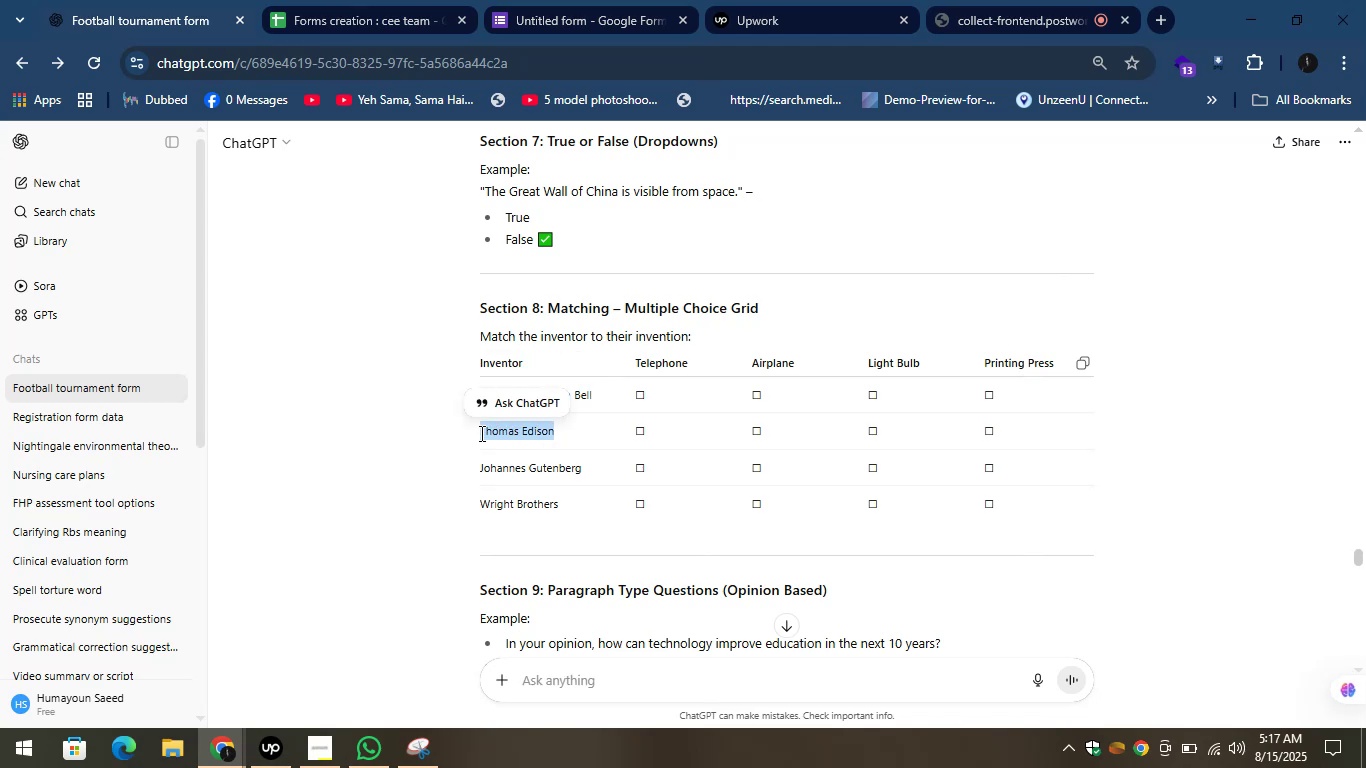 
key(Control+C)
 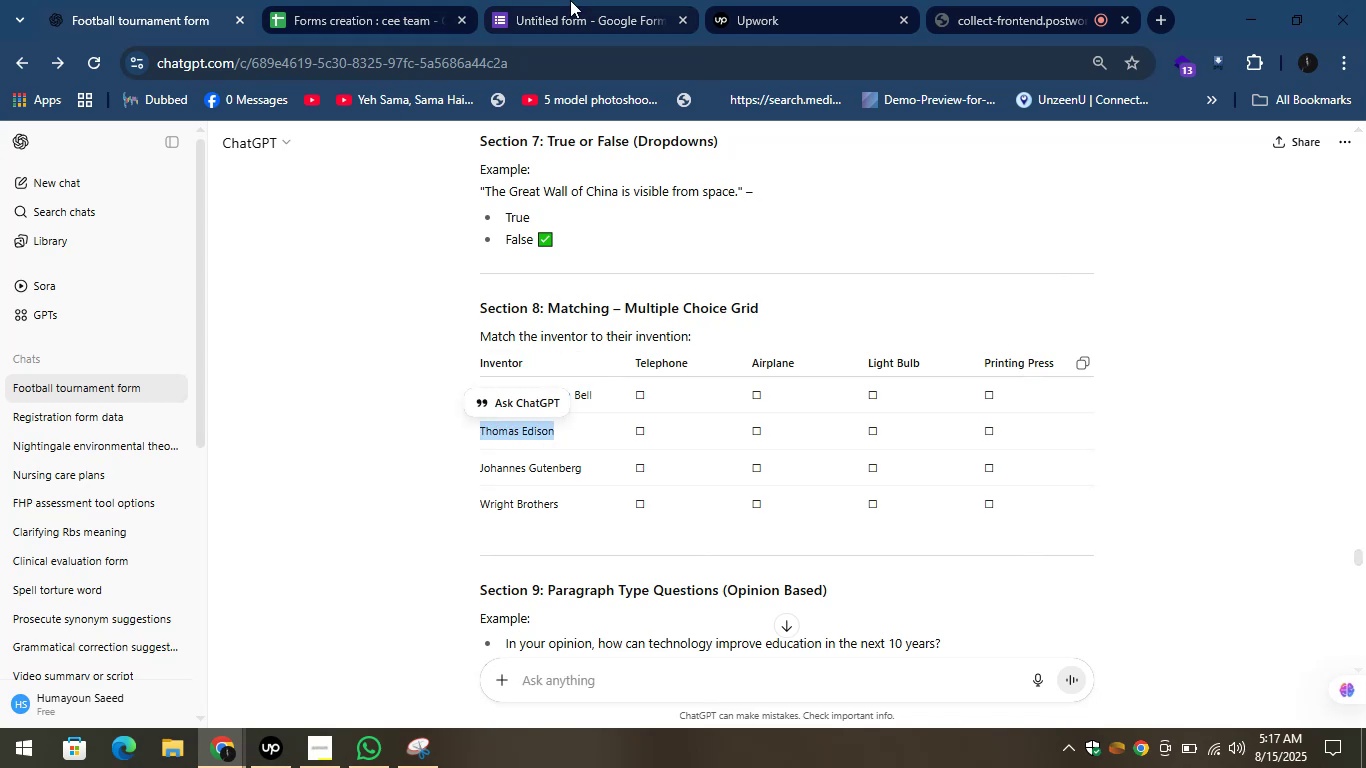 
left_click([570, 0])
 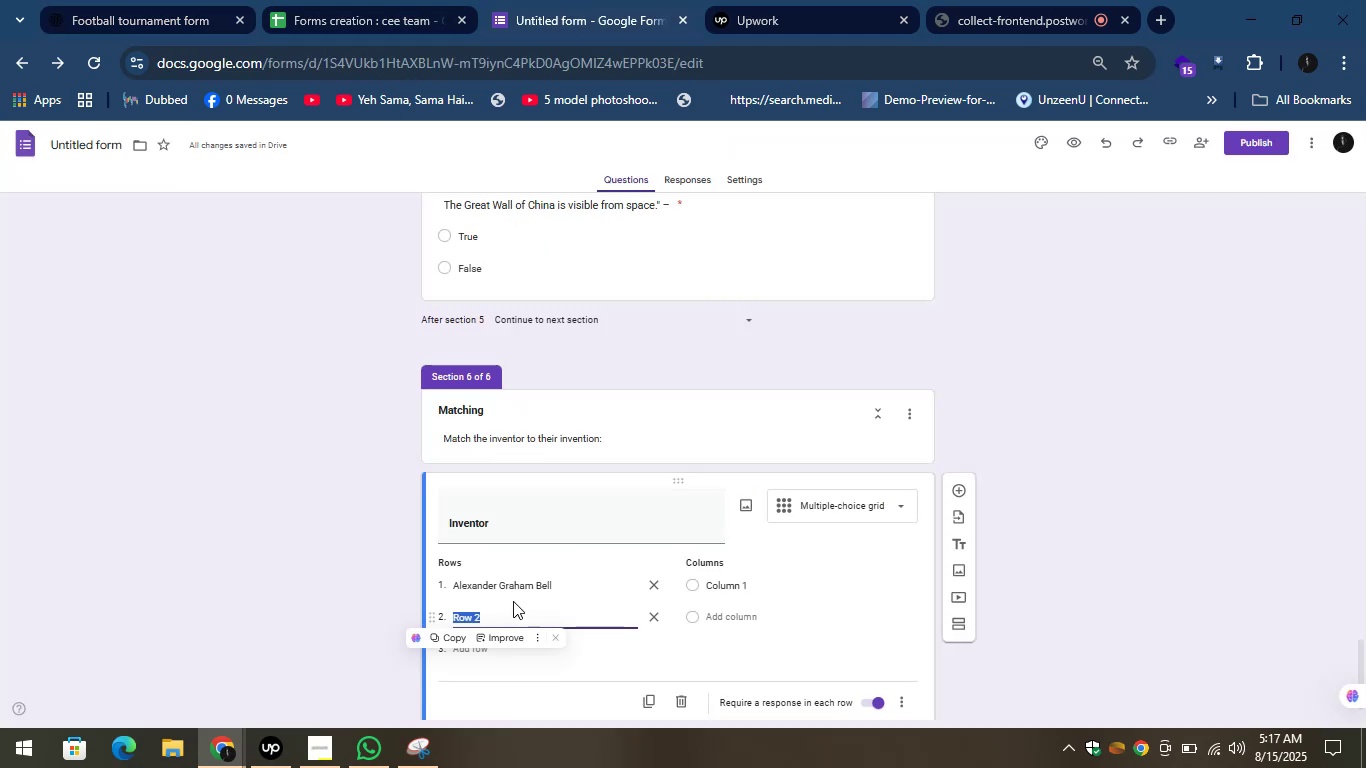 
key(Control+V)
 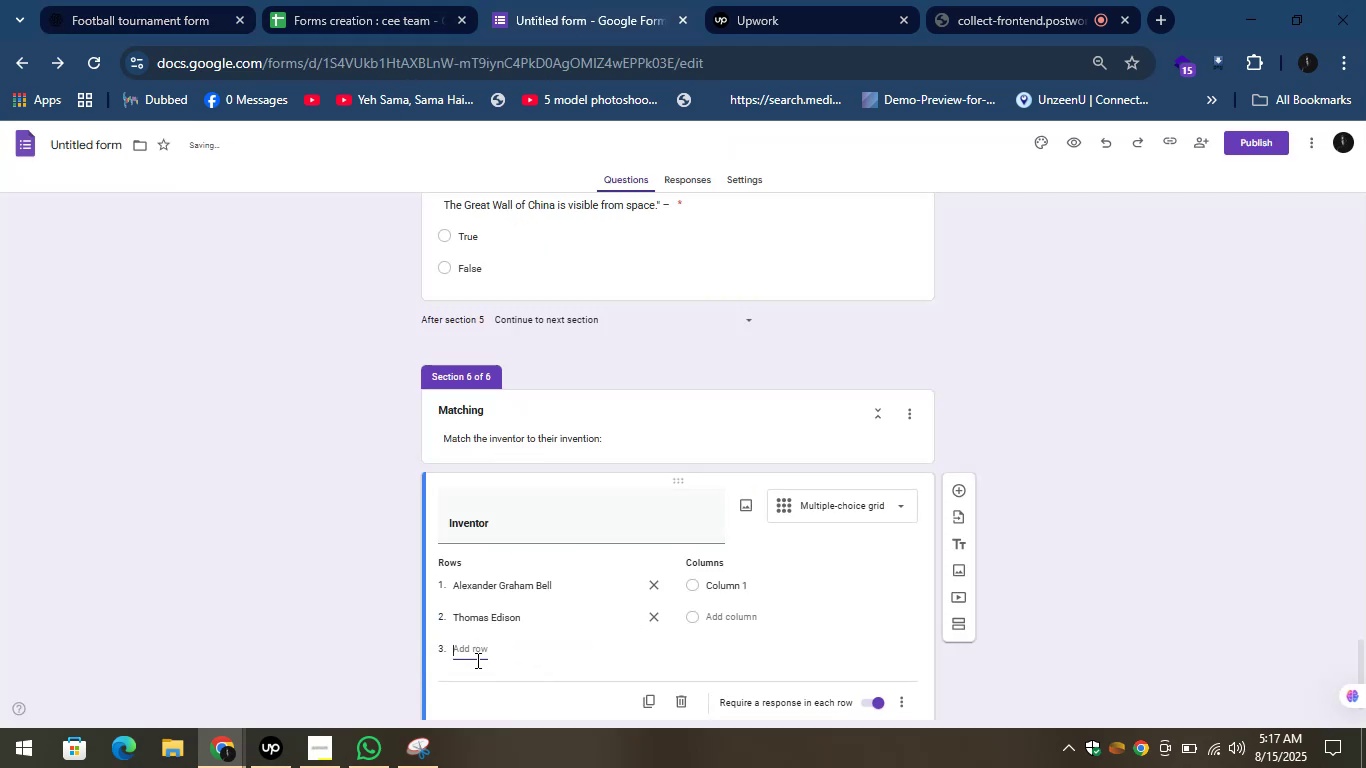 
left_click([141, 12])
 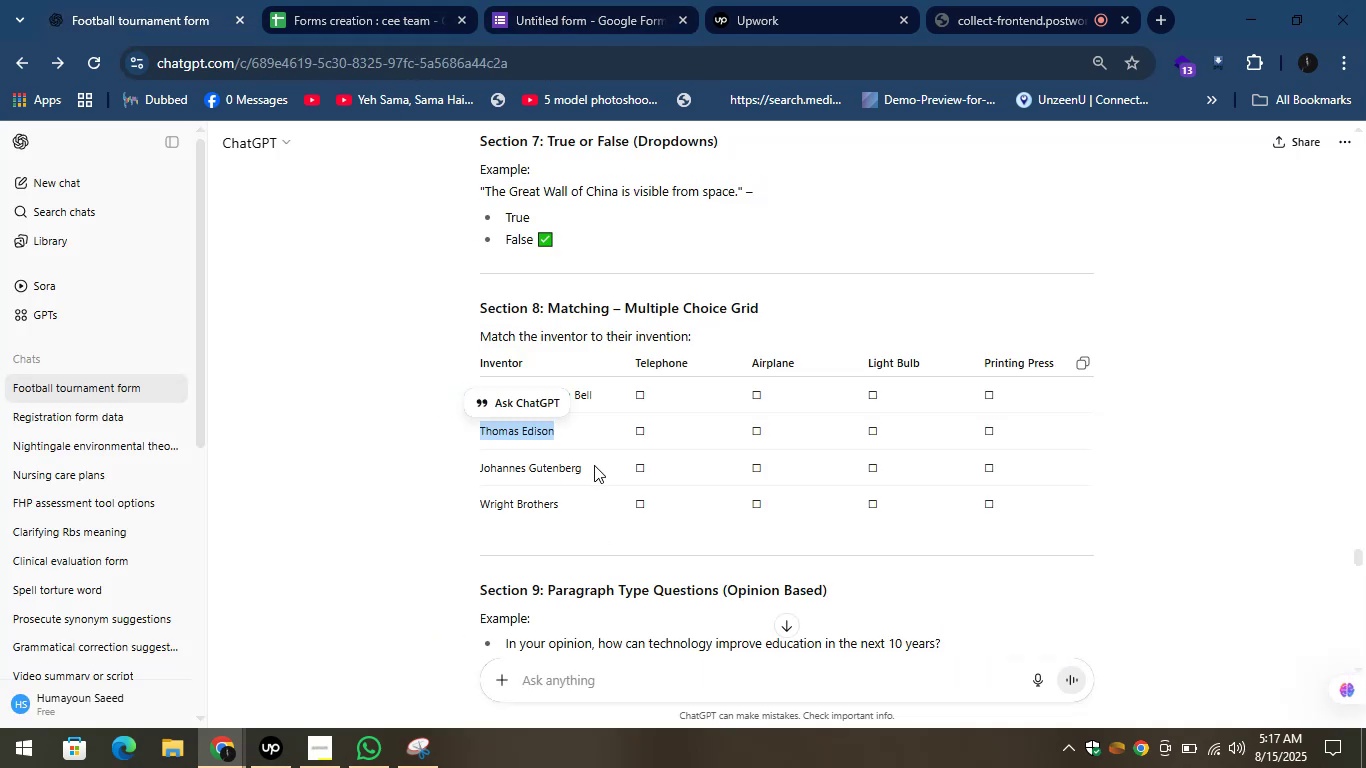 
left_click_drag(start_coordinate=[590, 464], to_coordinate=[481, 469])
 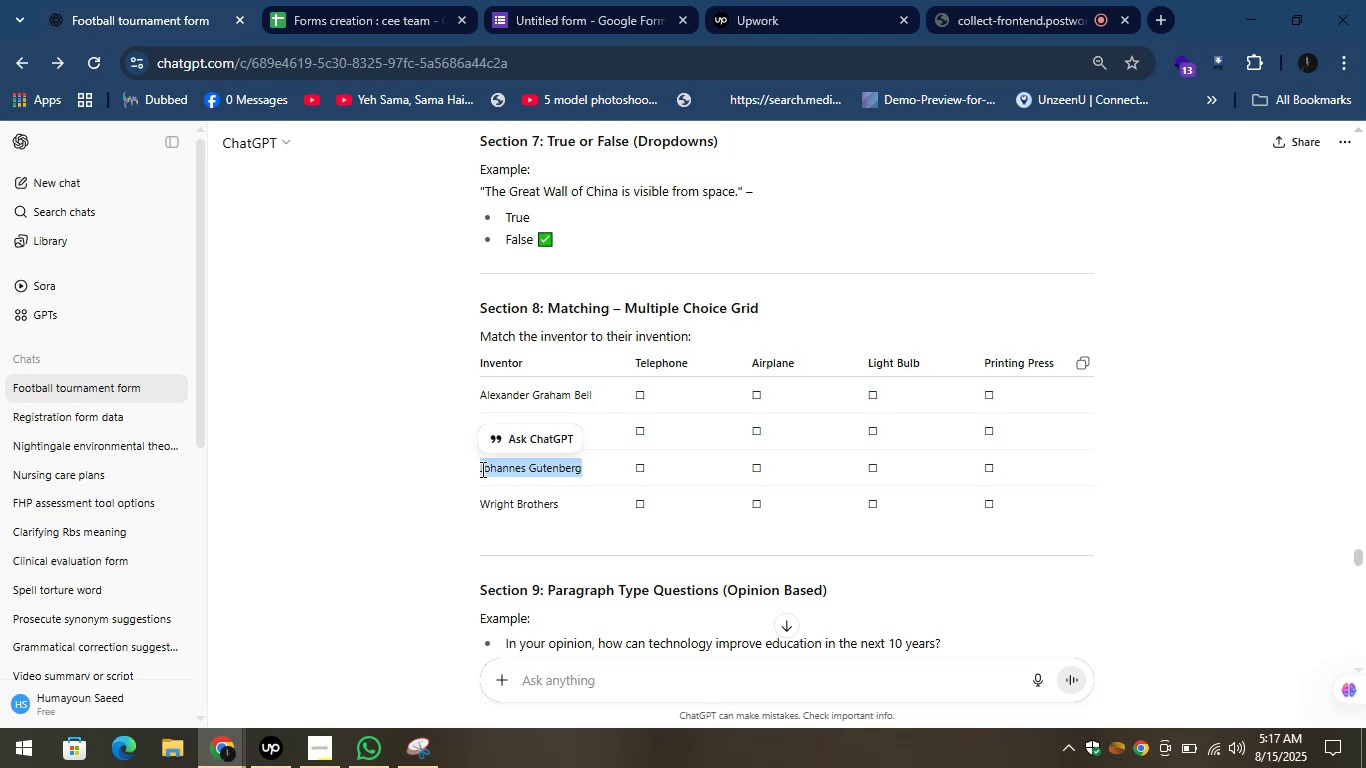 
key(Control+C)
 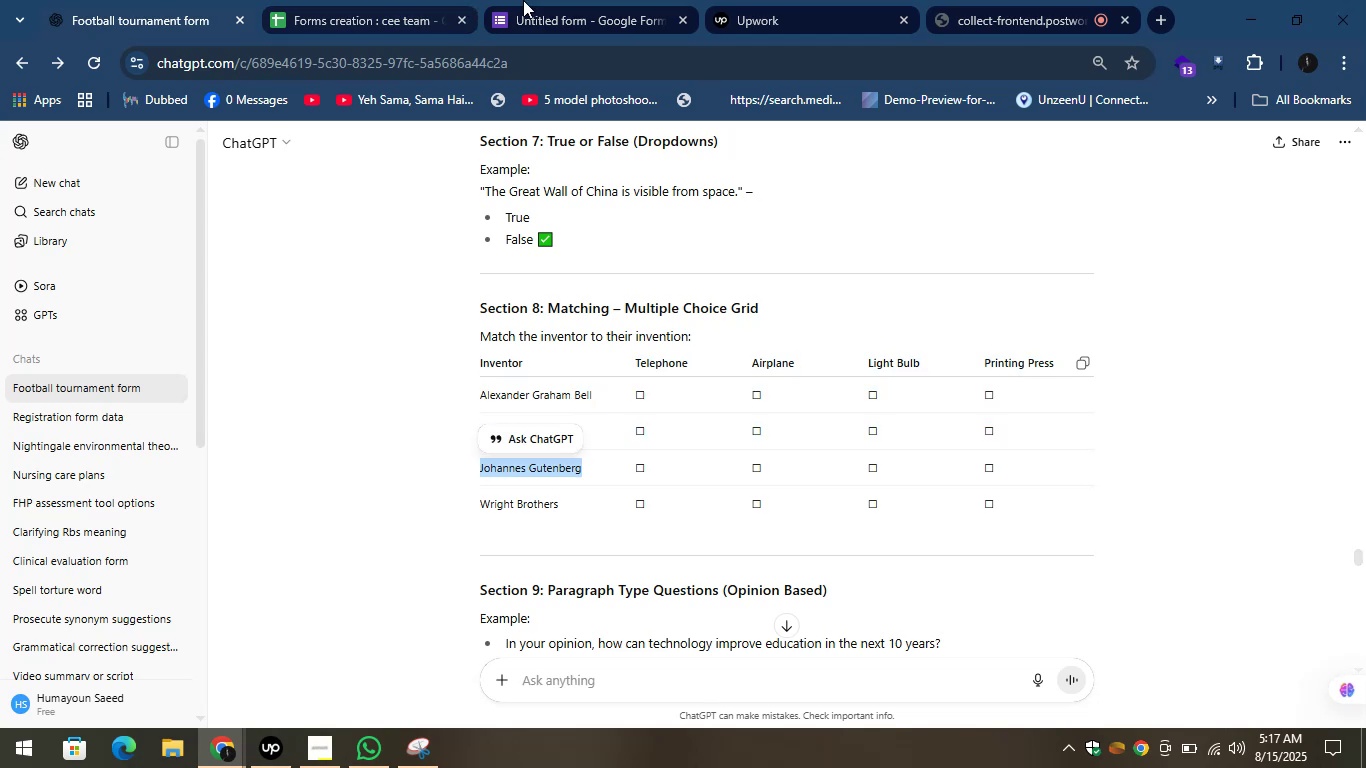 
left_click([523, 0])
 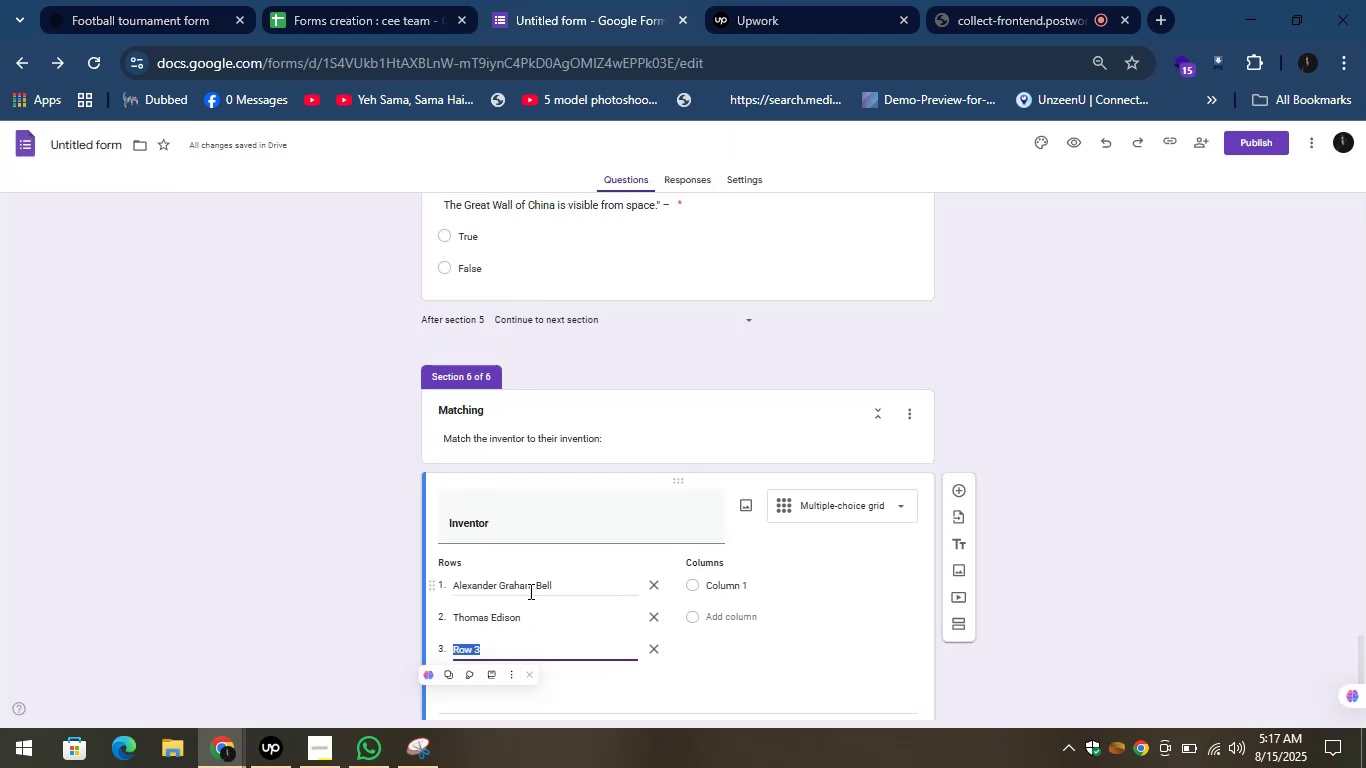 
key(Control+V)
 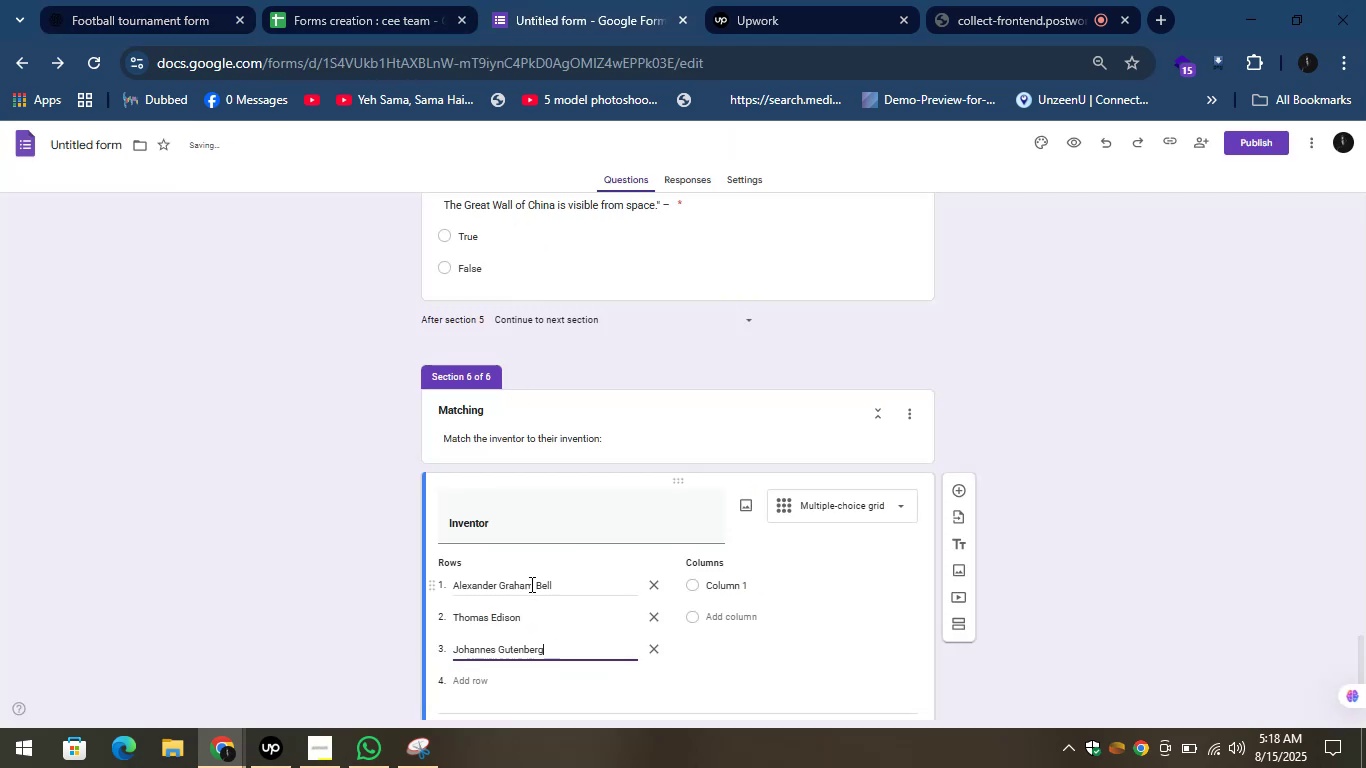 
scroll: coordinate [535, 590], scroll_direction: down, amount: 1.0
 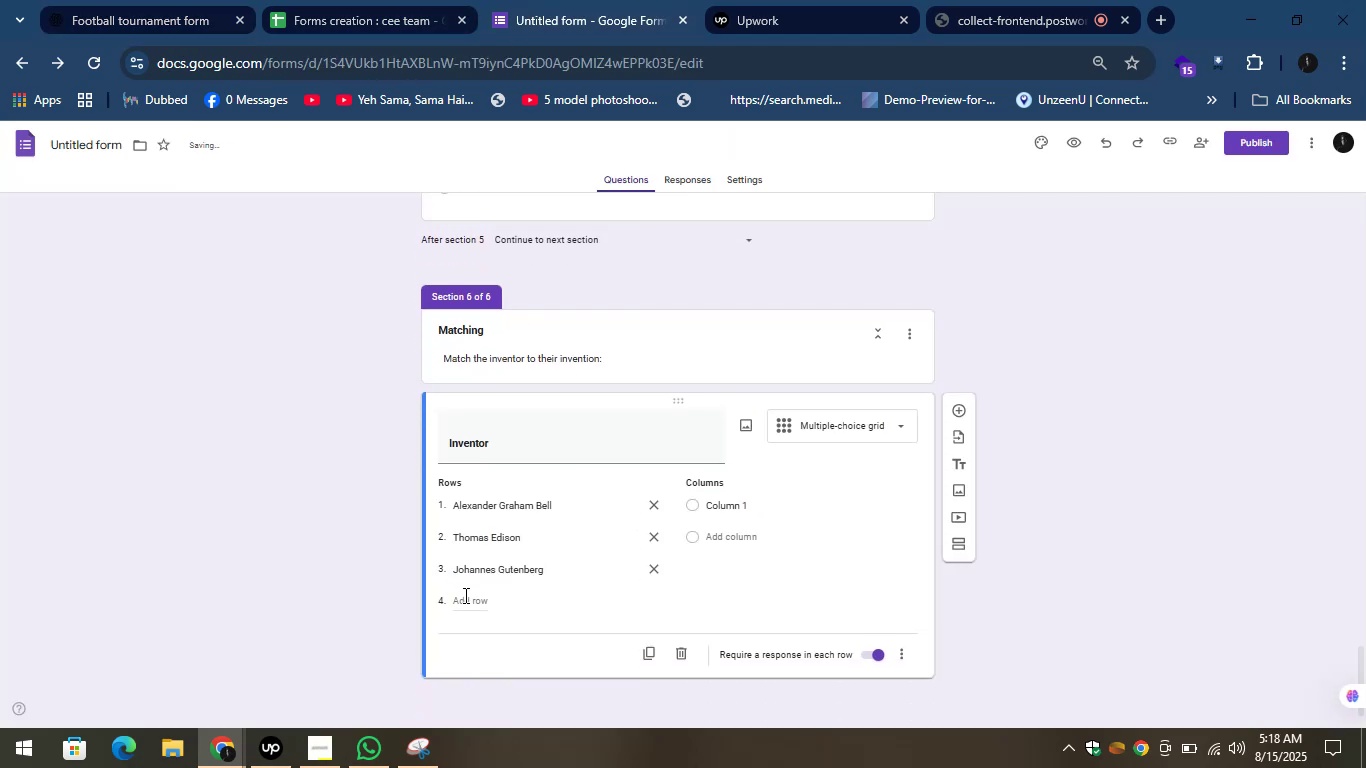 
left_click([470, 605])
 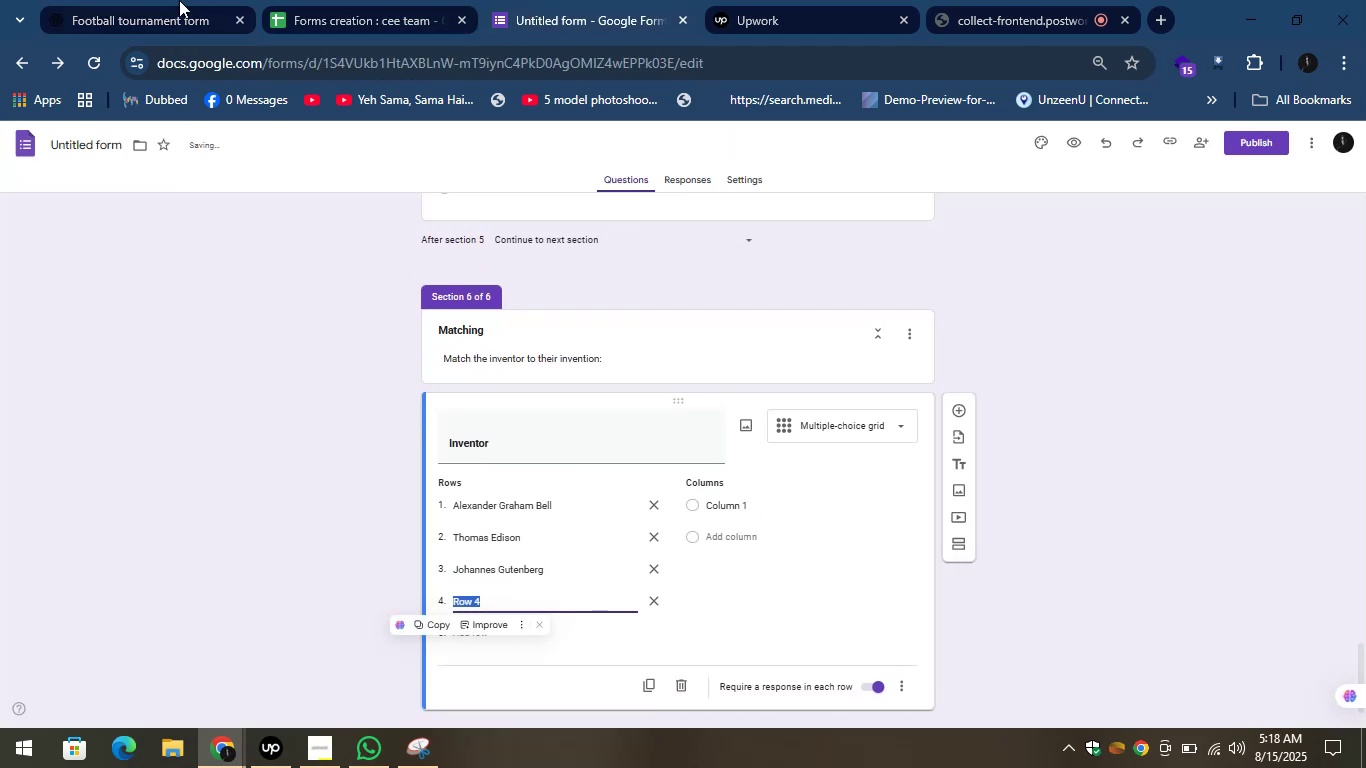 
left_click([171, 0])
 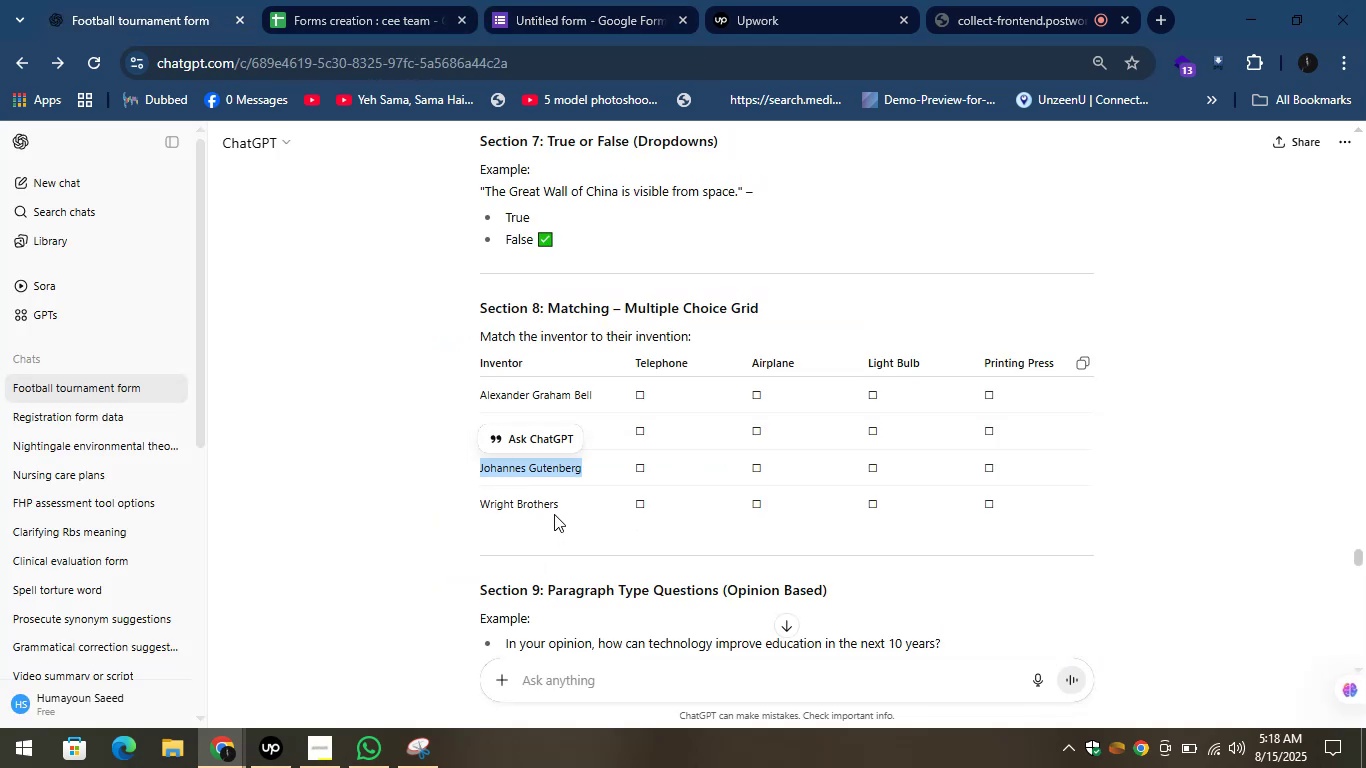 
left_click_drag(start_coordinate=[561, 507], to_coordinate=[482, 503])
 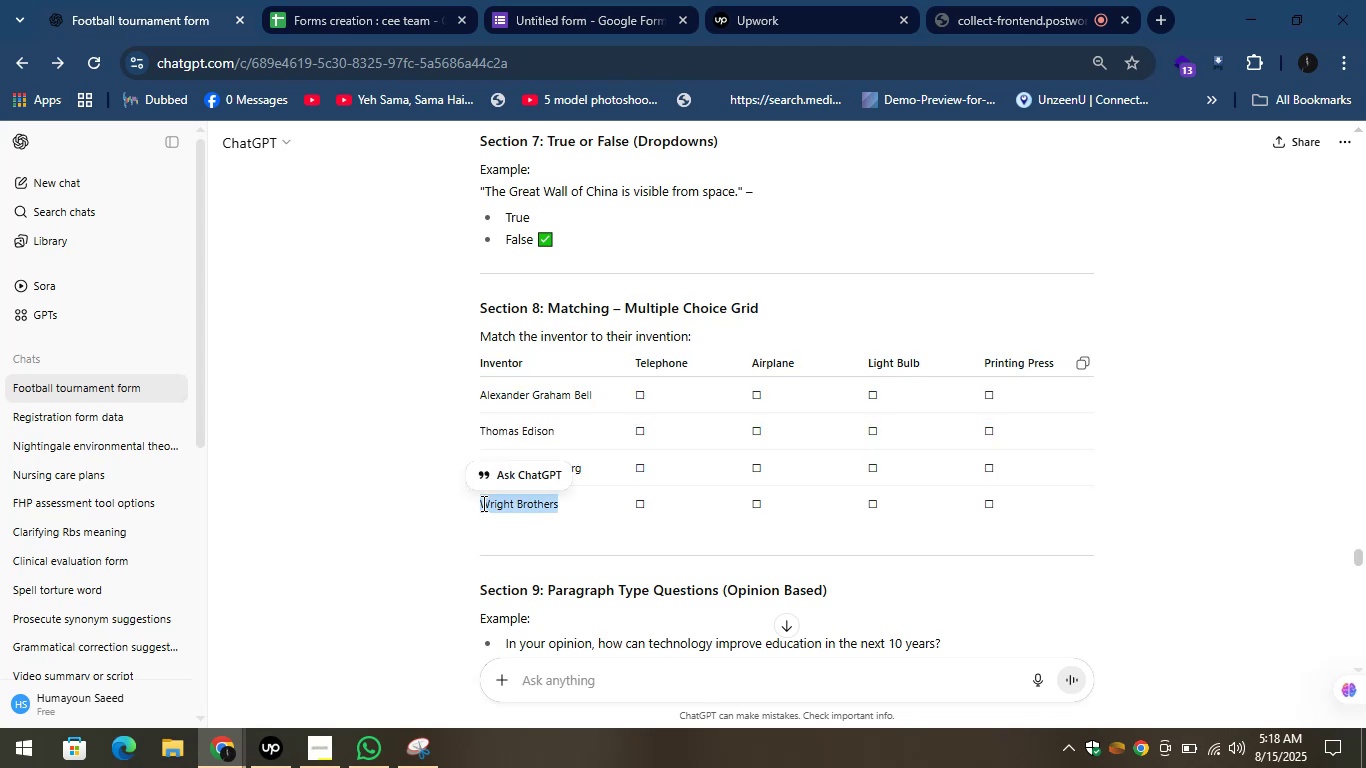 
key(Control+C)
 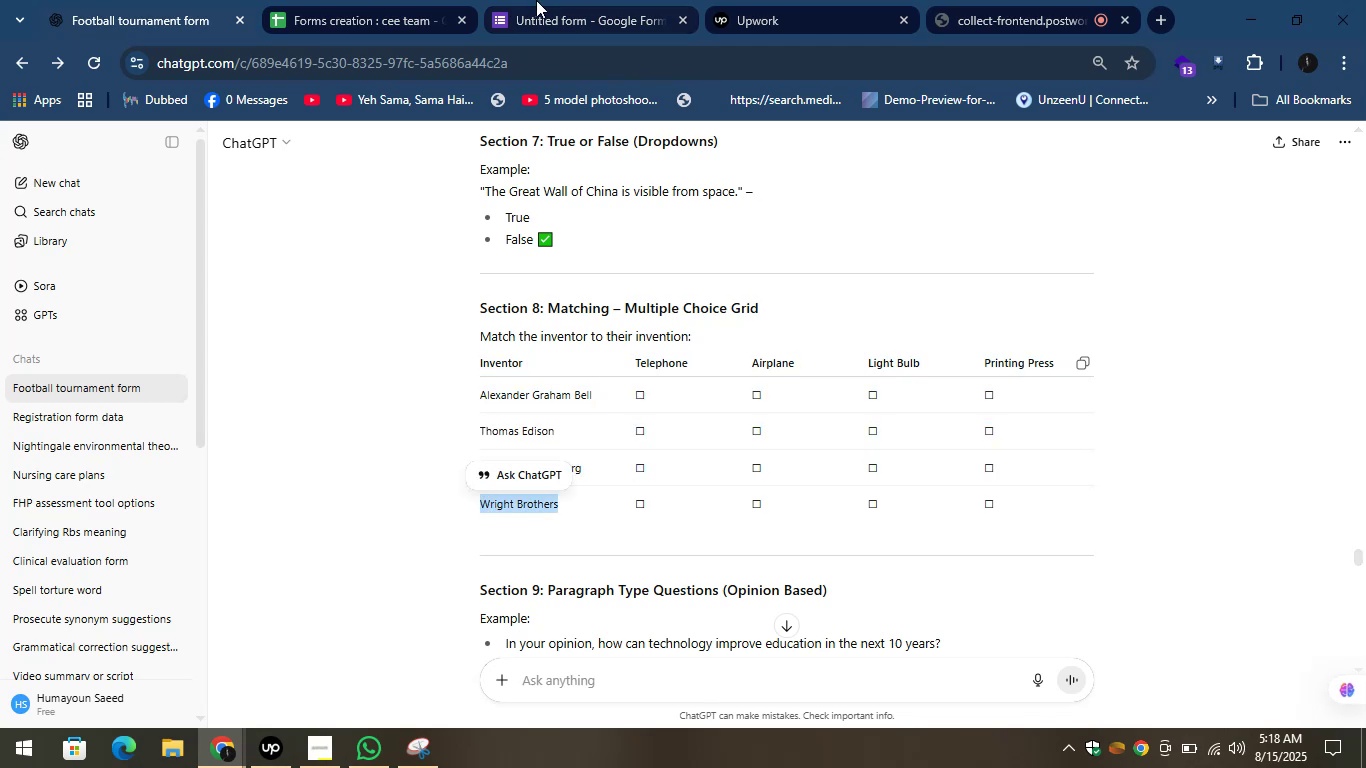 
left_click([536, 0])
 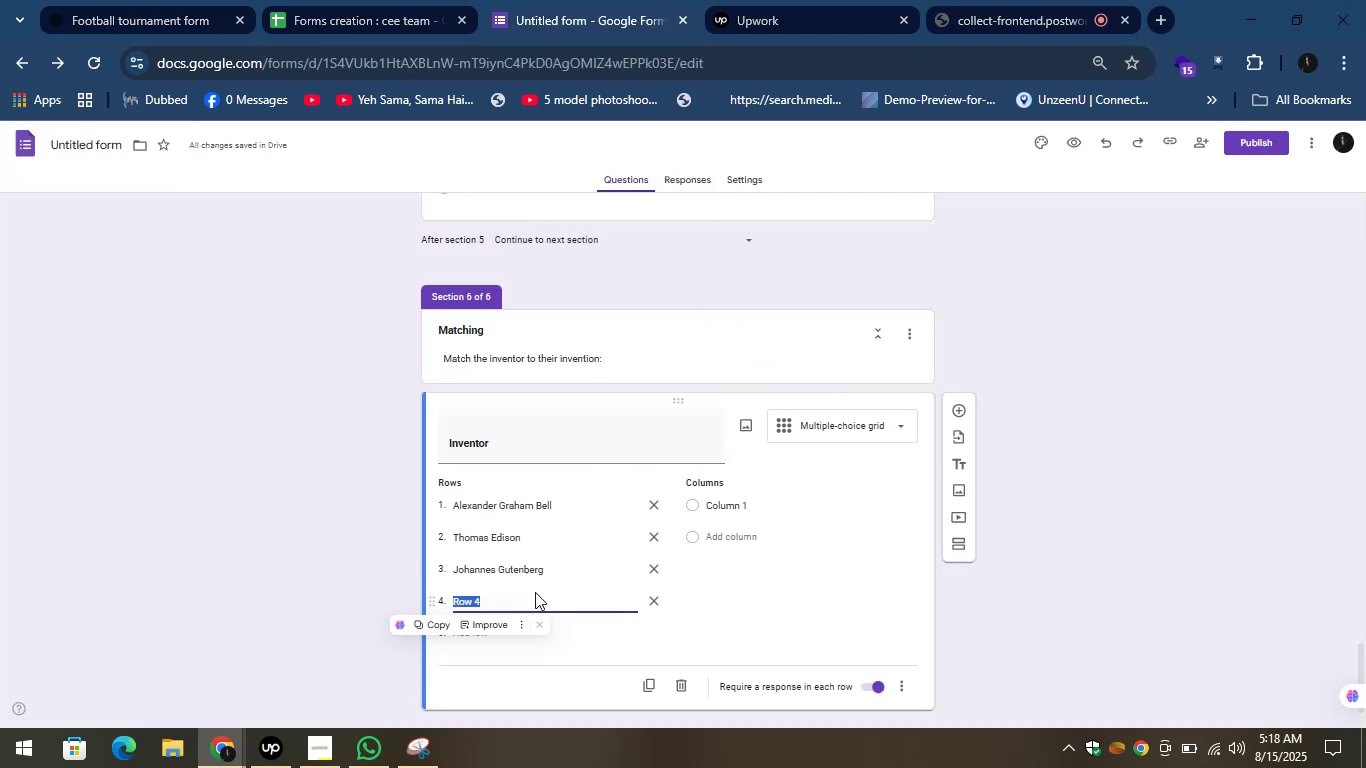 
key(Control+V)
 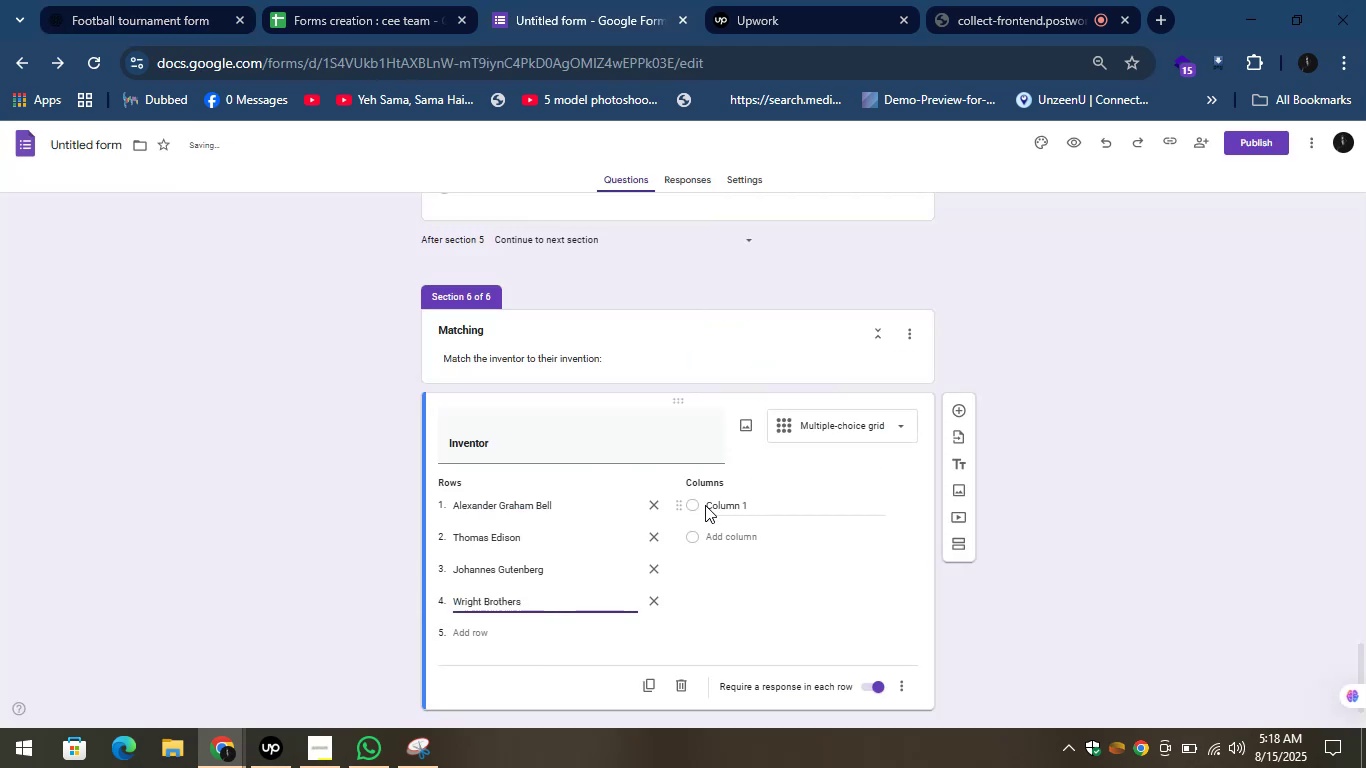 
left_click([715, 508])
 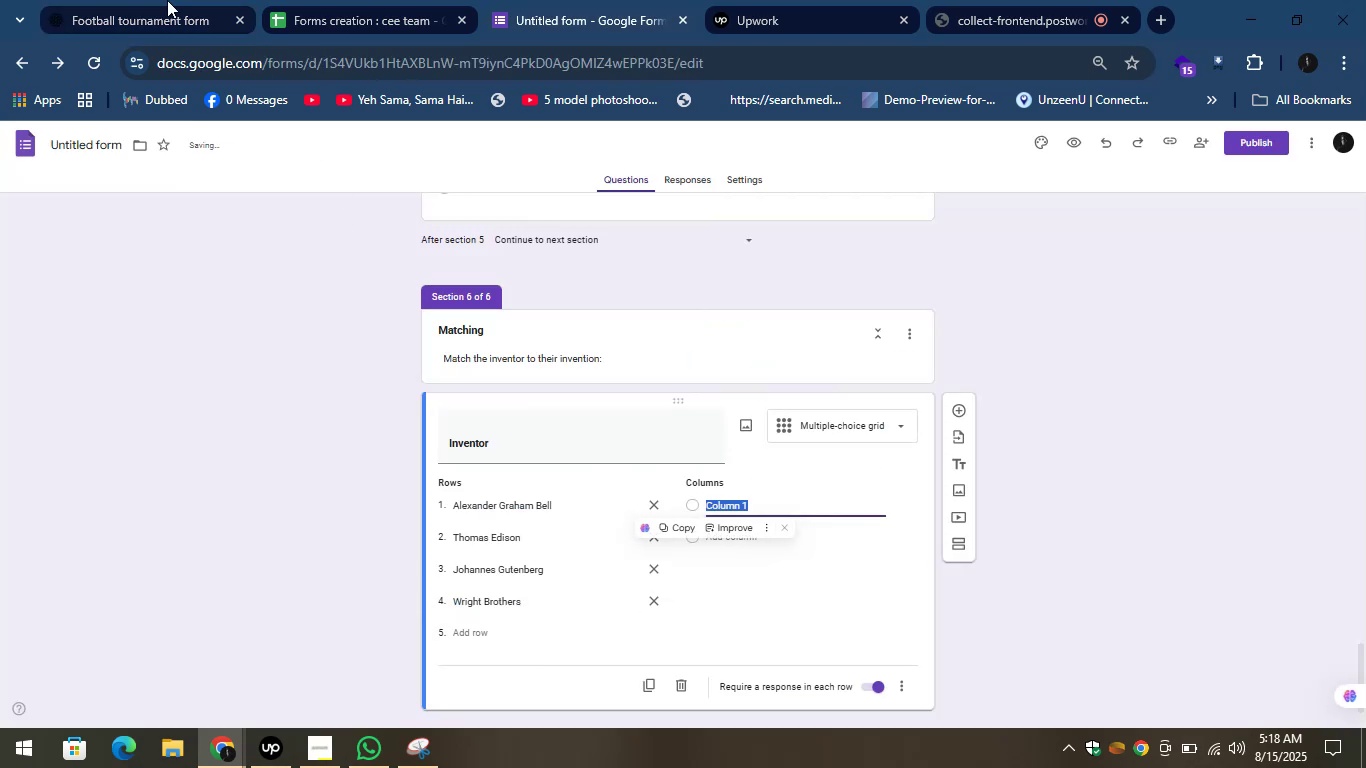 
left_click([151, 0])
 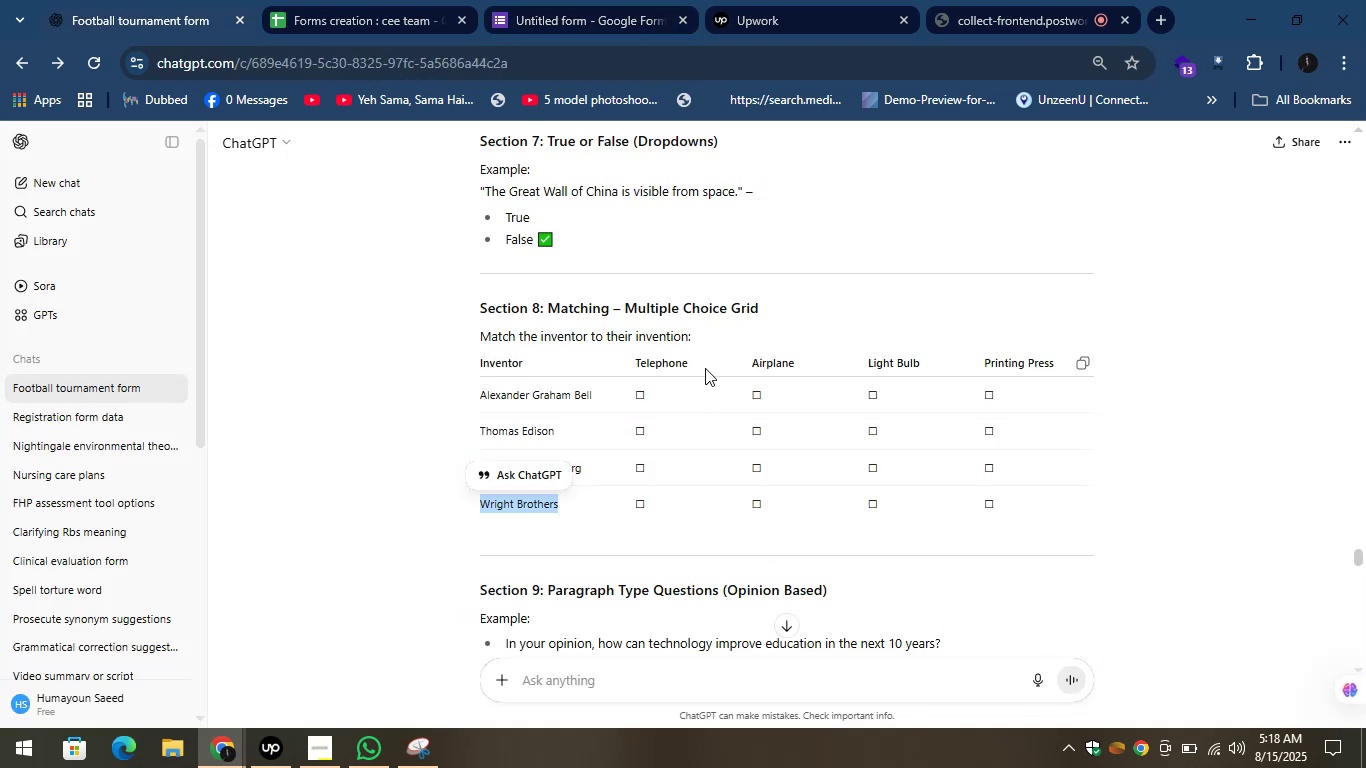 
left_click_drag(start_coordinate=[693, 359], to_coordinate=[630, 364])
 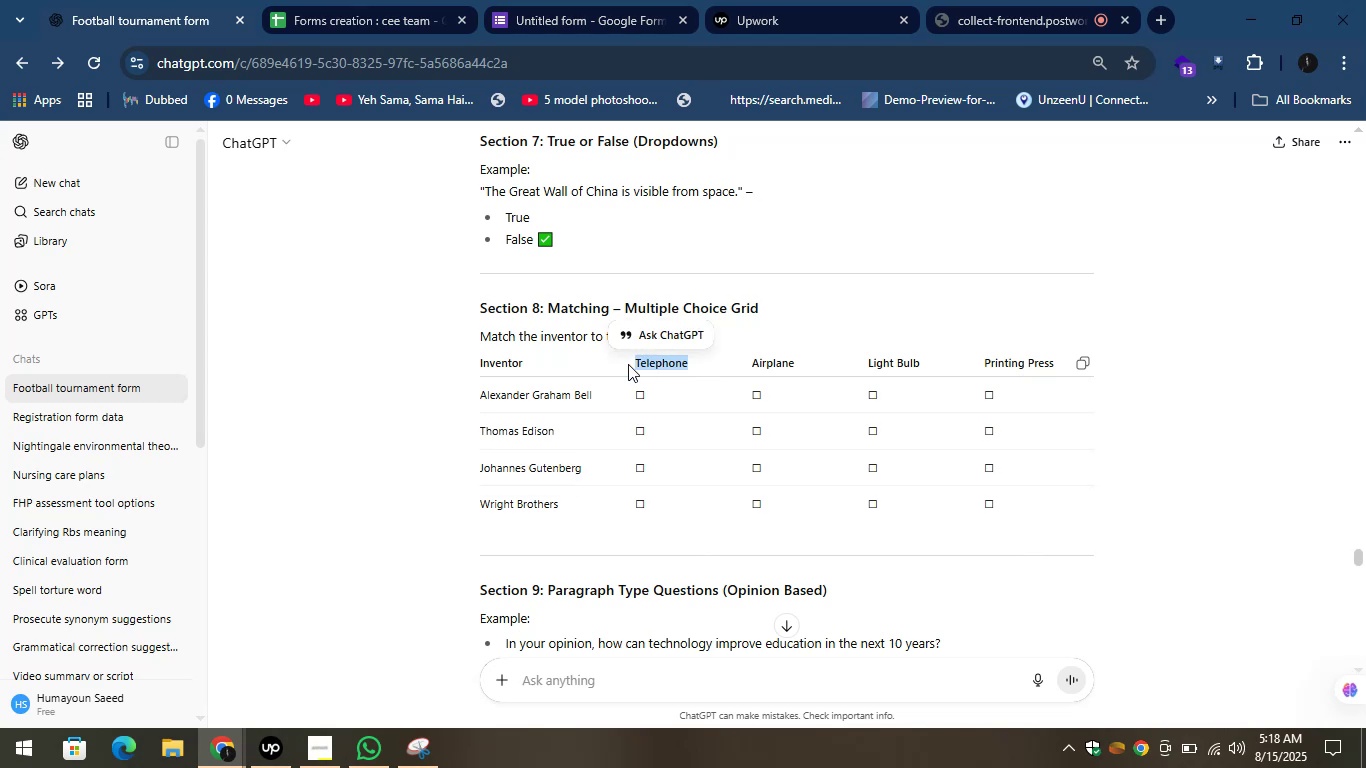 
key(Control+C)
 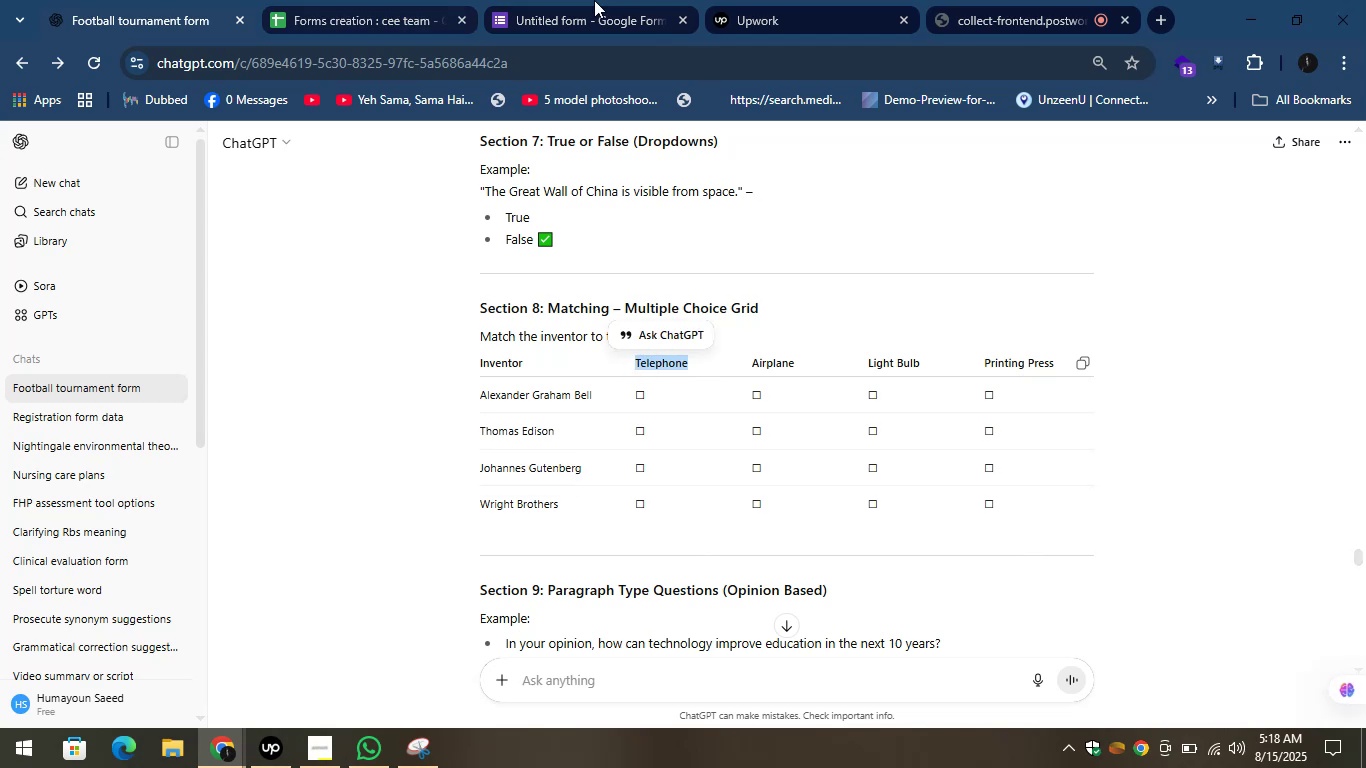 
left_click([594, 0])
 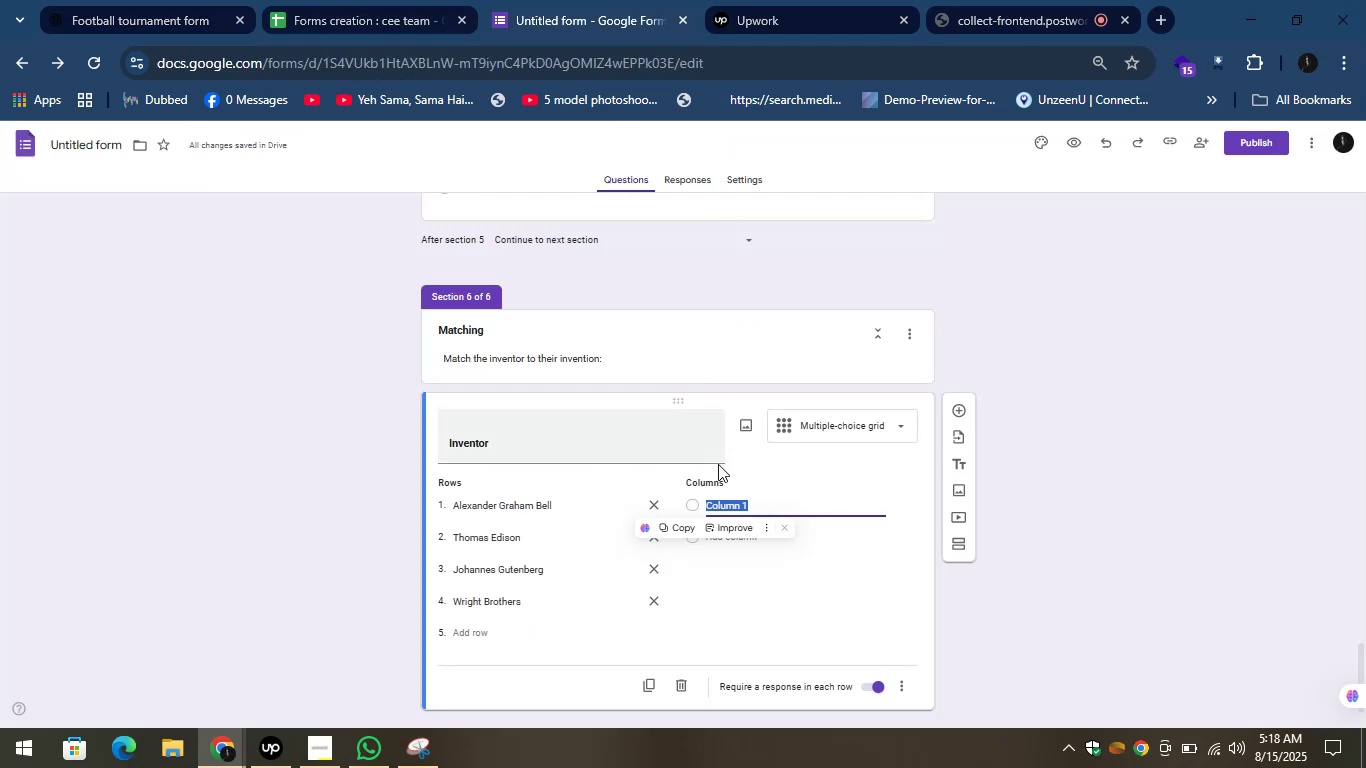 
key(Control+V)
 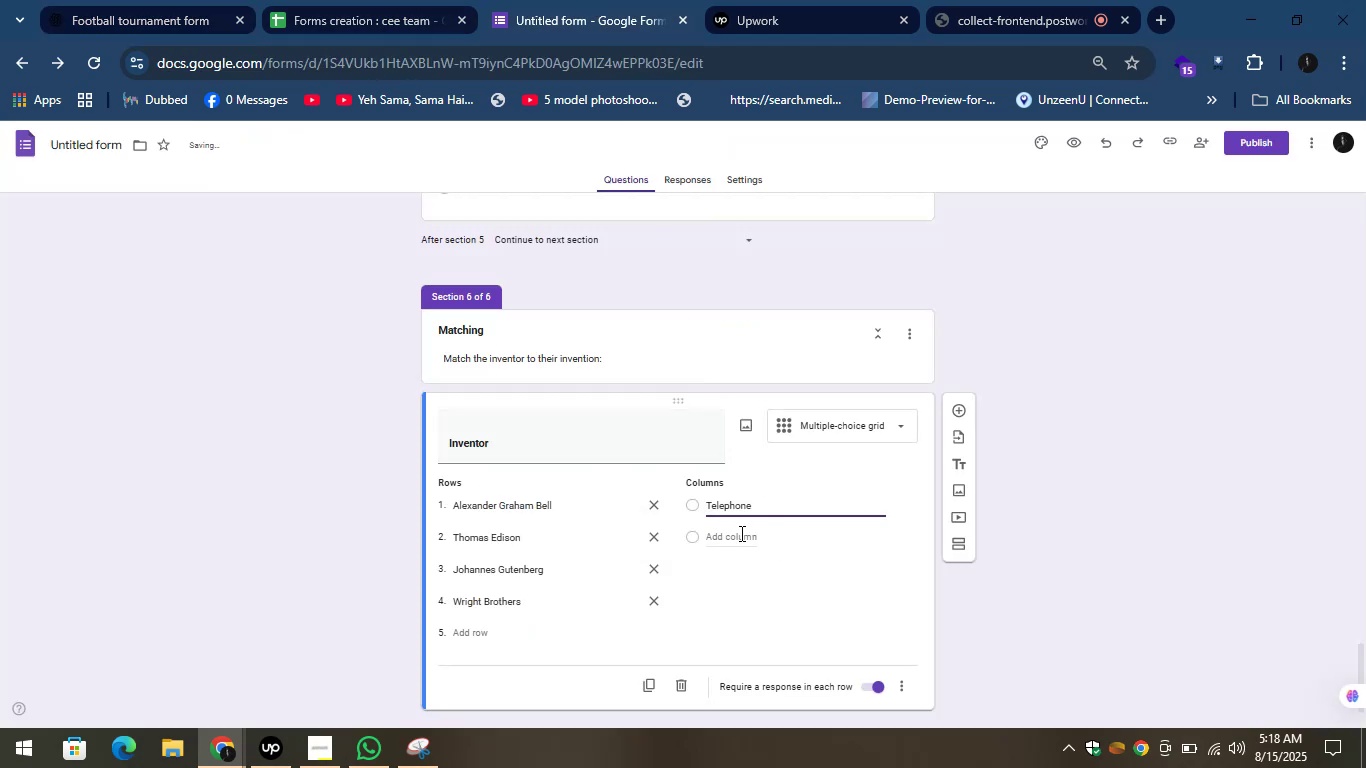 
left_click([740, 533])
 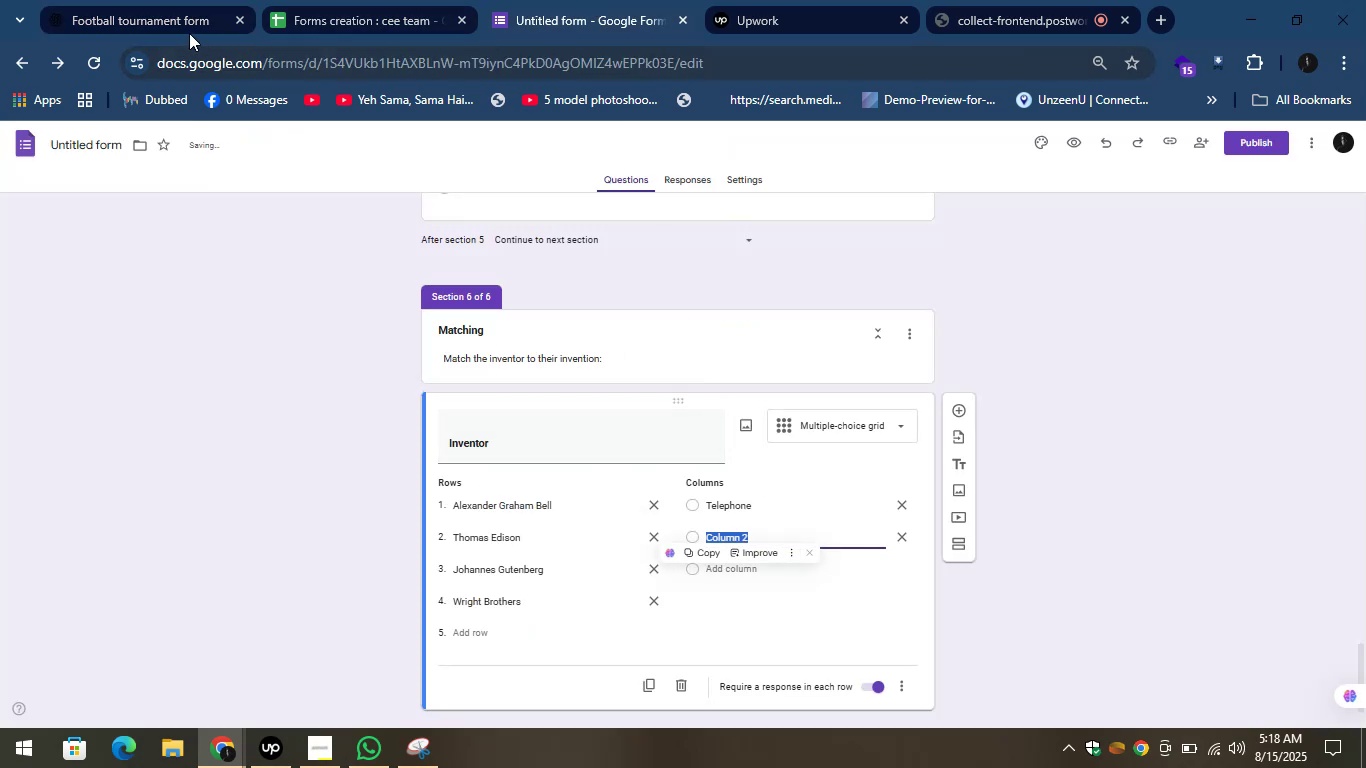 
left_click([175, 12])
 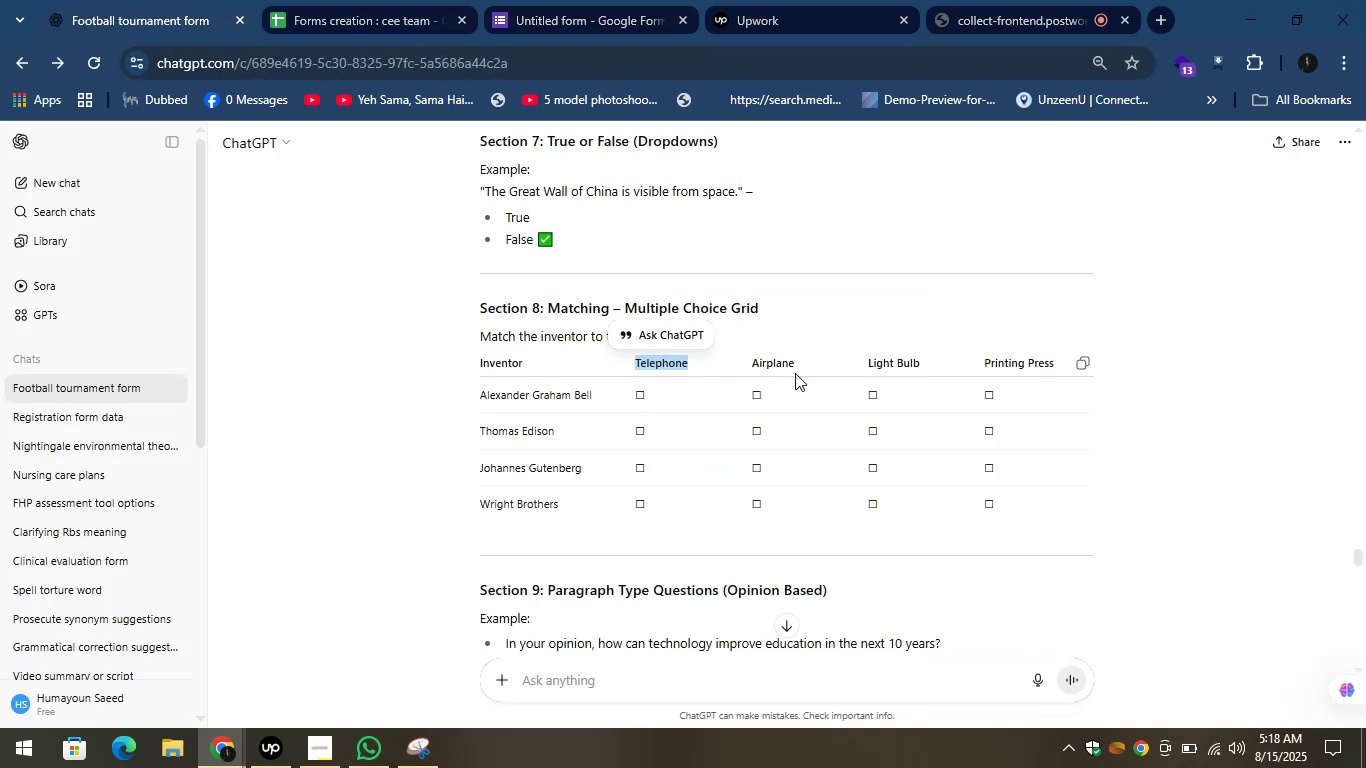 
left_click_drag(start_coordinate=[802, 359], to_coordinate=[742, 364])
 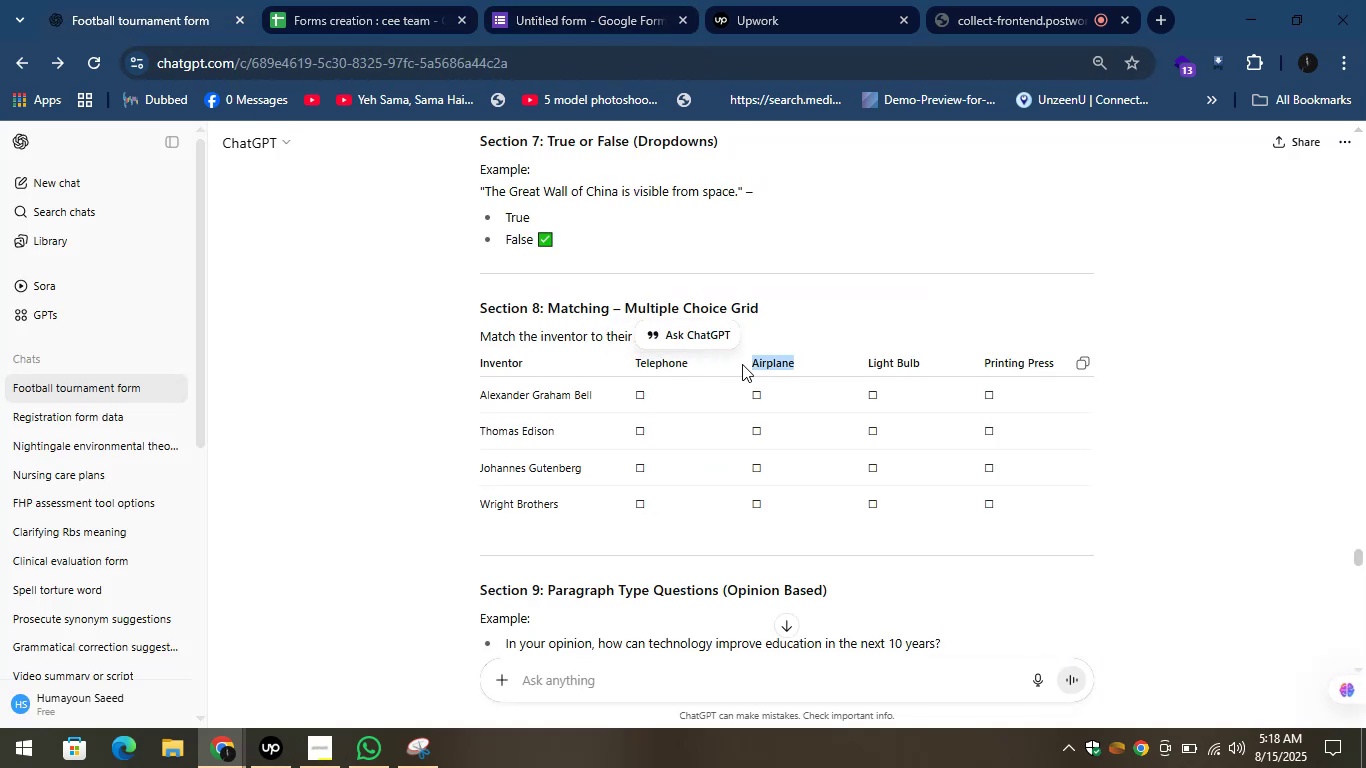 
key(Control+C)
 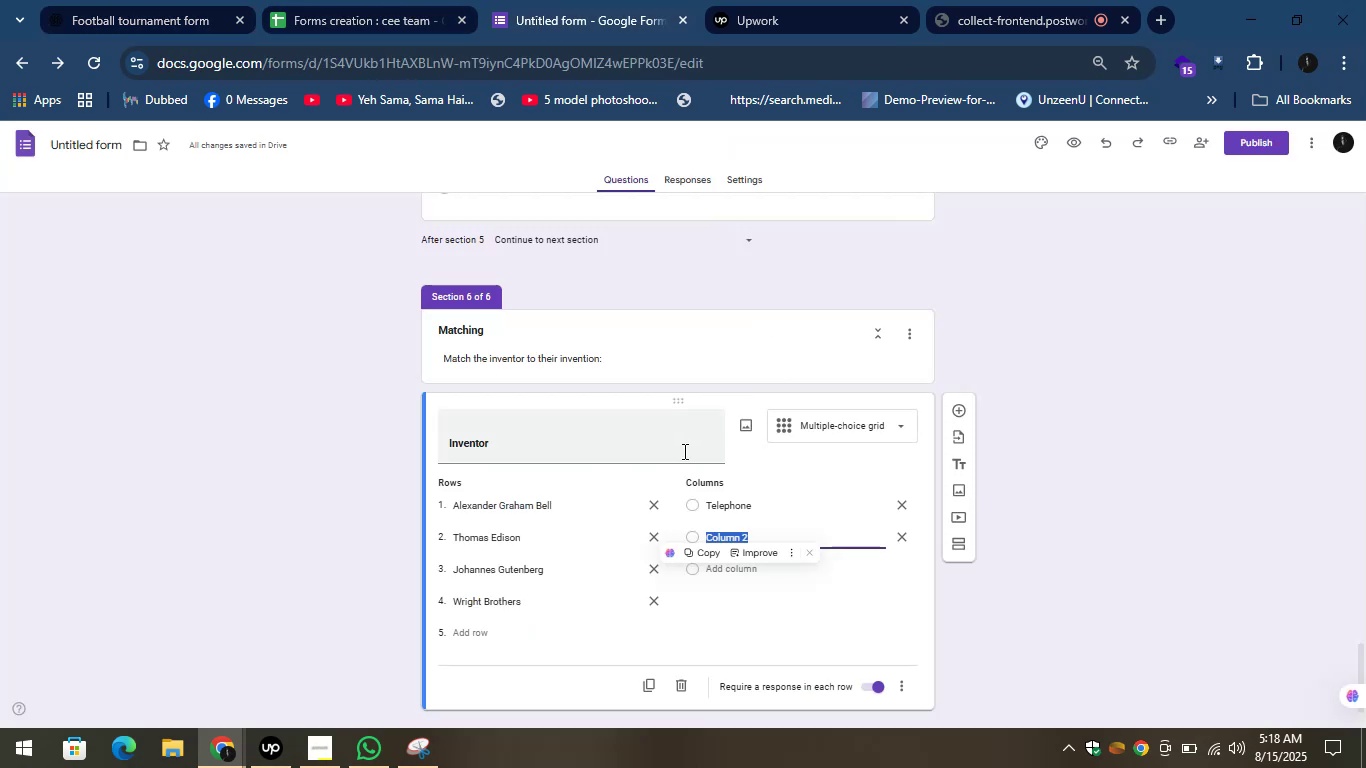 
key(Control+V)
 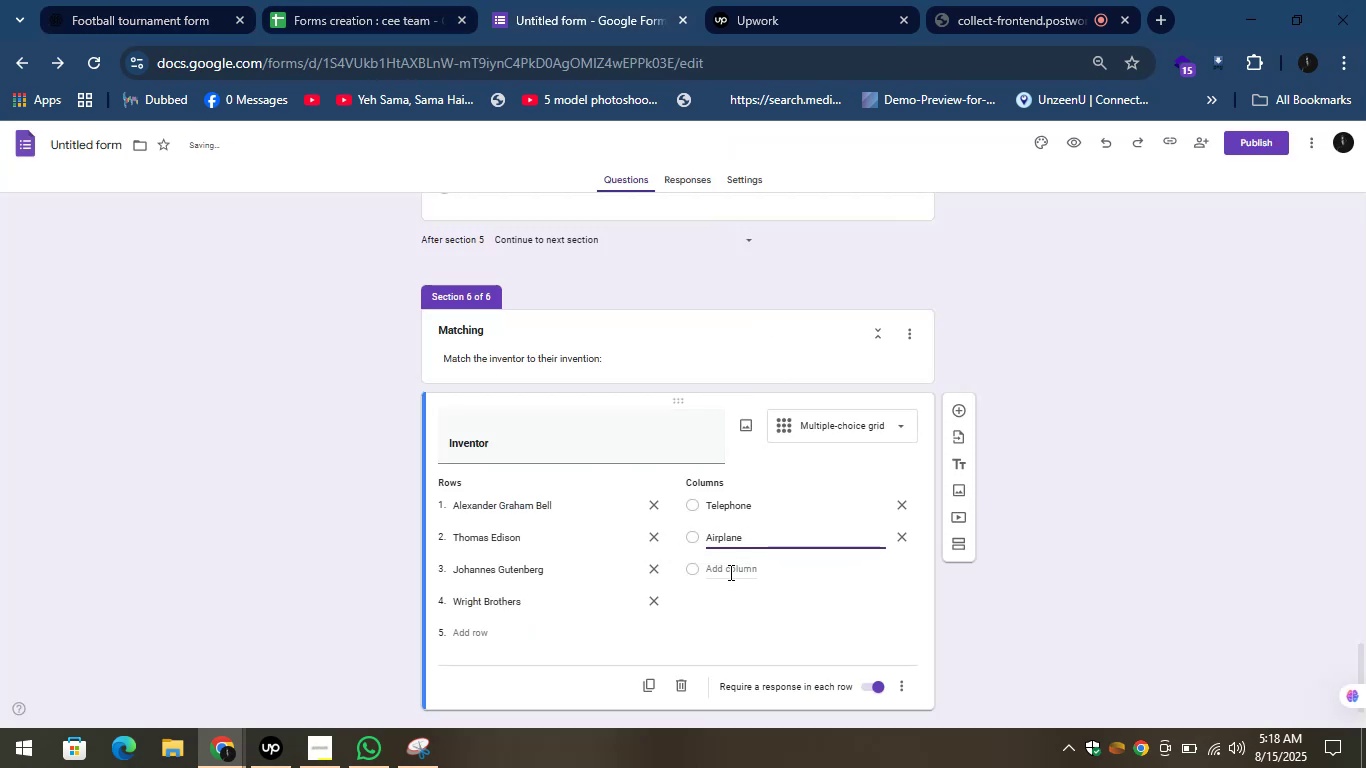 
left_click([729, 572])
 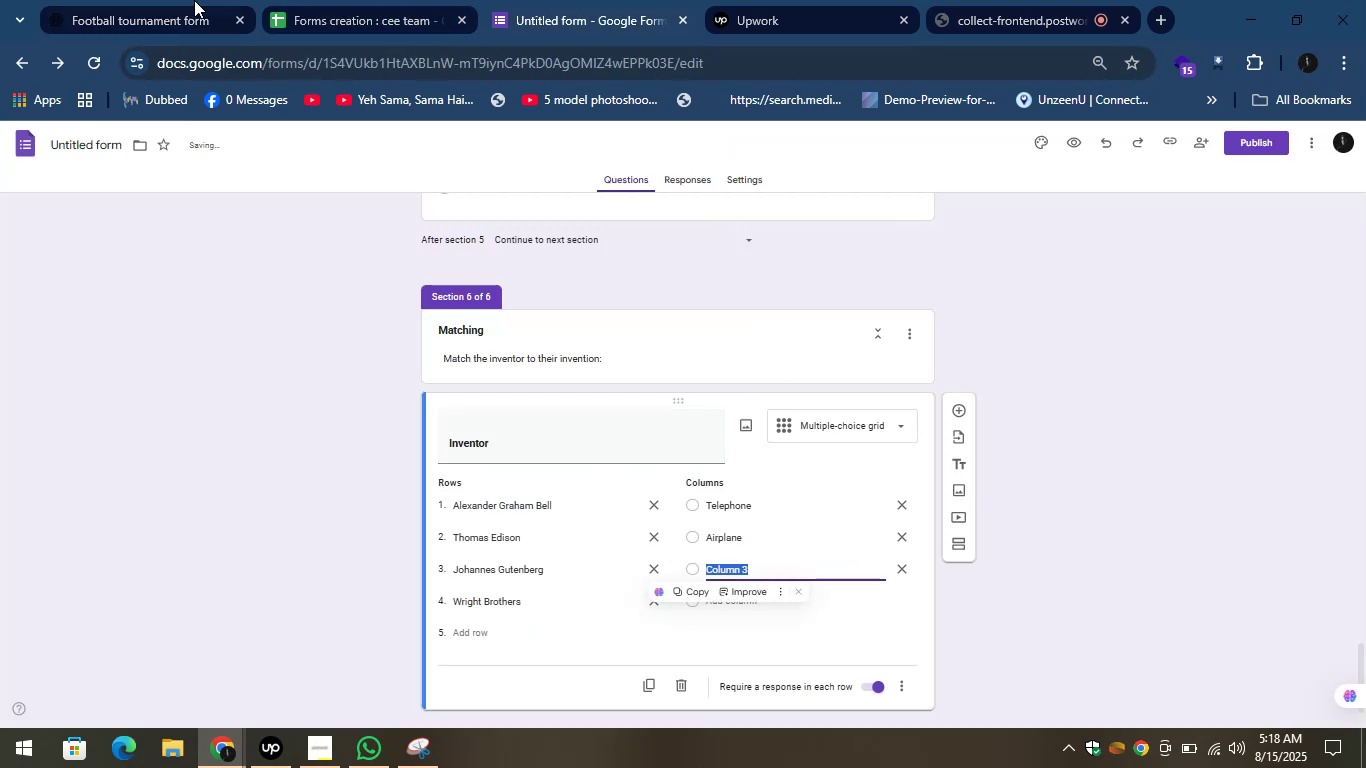 
left_click([194, 0])
 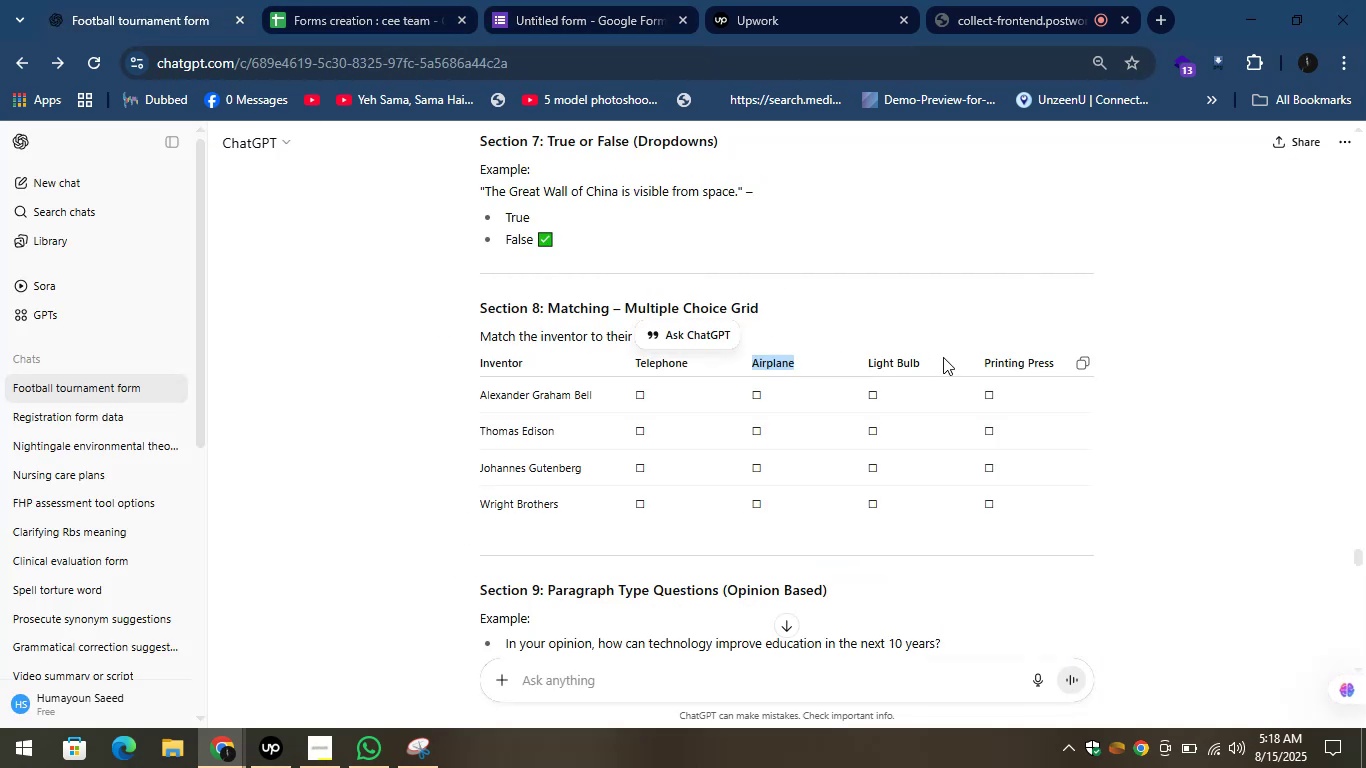 
left_click_drag(start_coordinate=[936, 356], to_coordinate=[867, 361])
 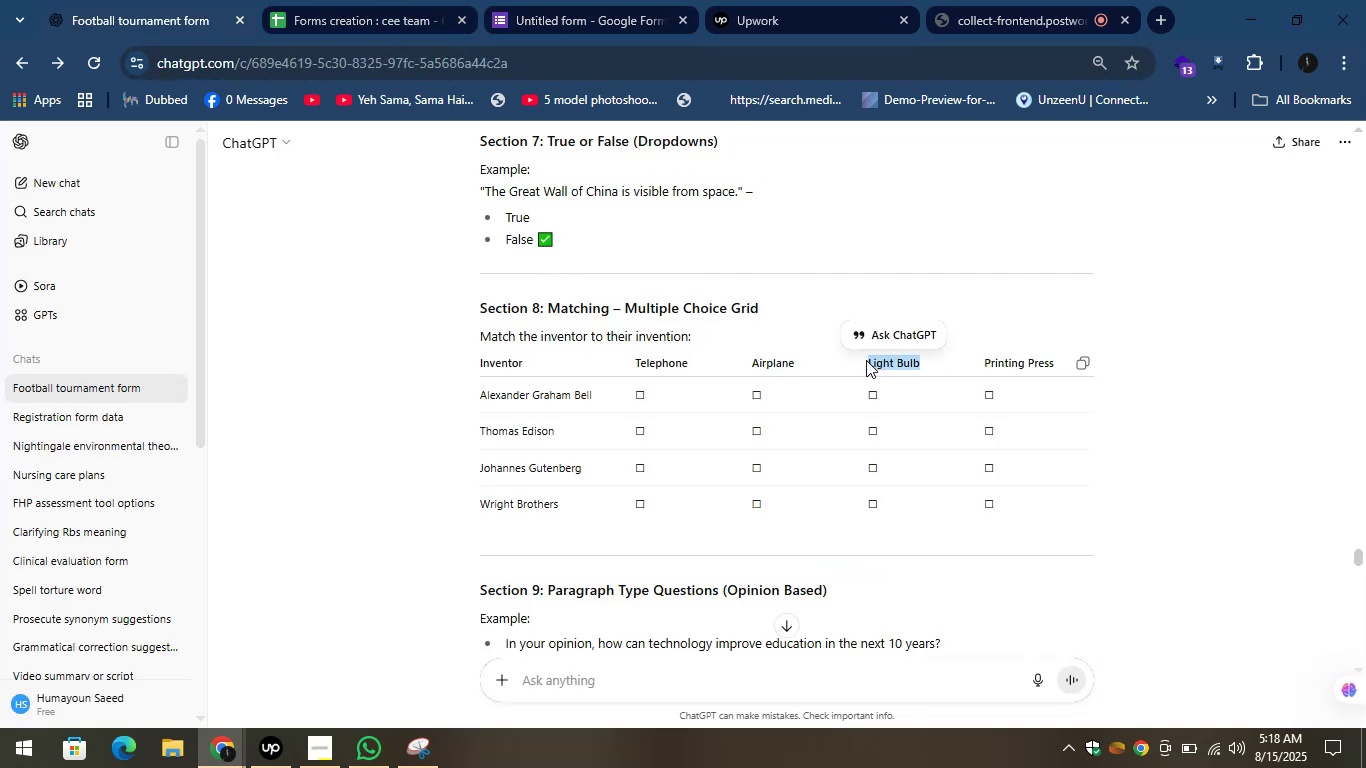 
key(Control+C)
 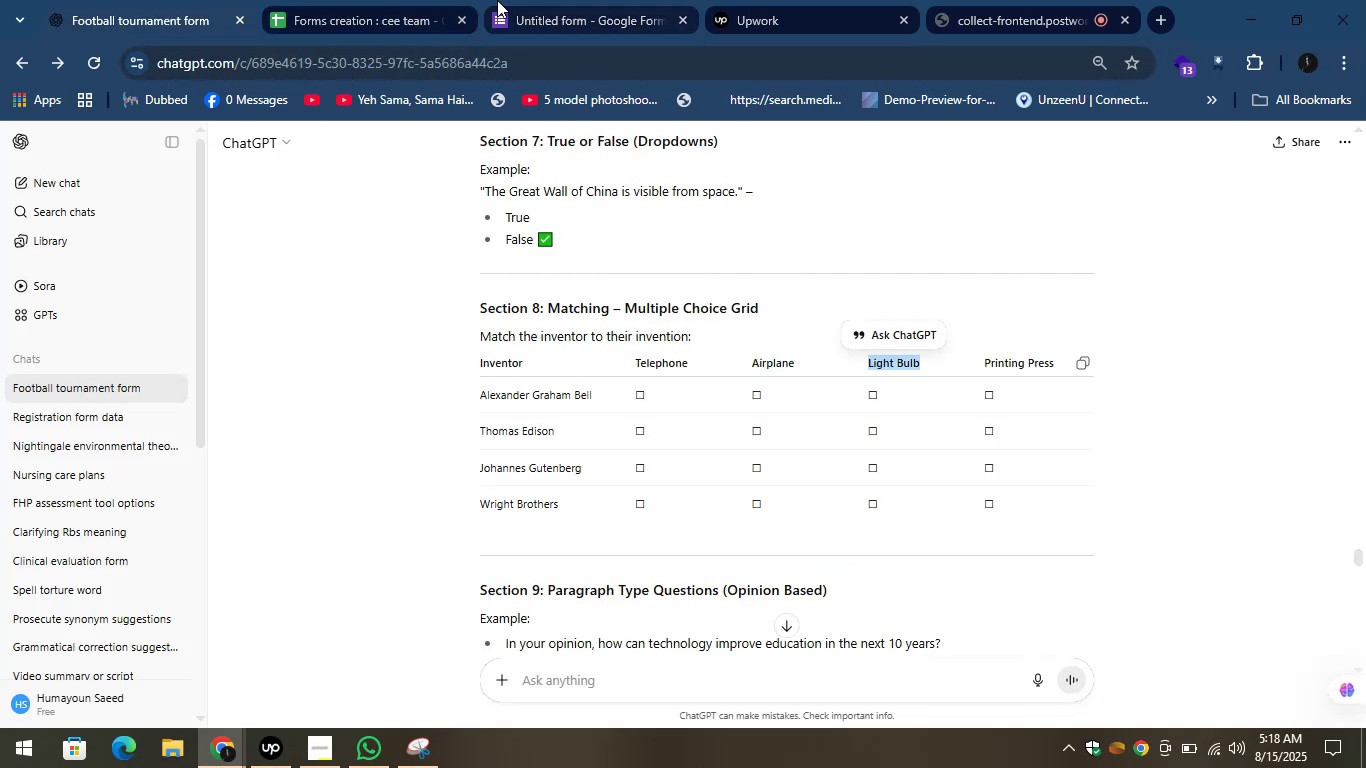 
left_click([497, 0])
 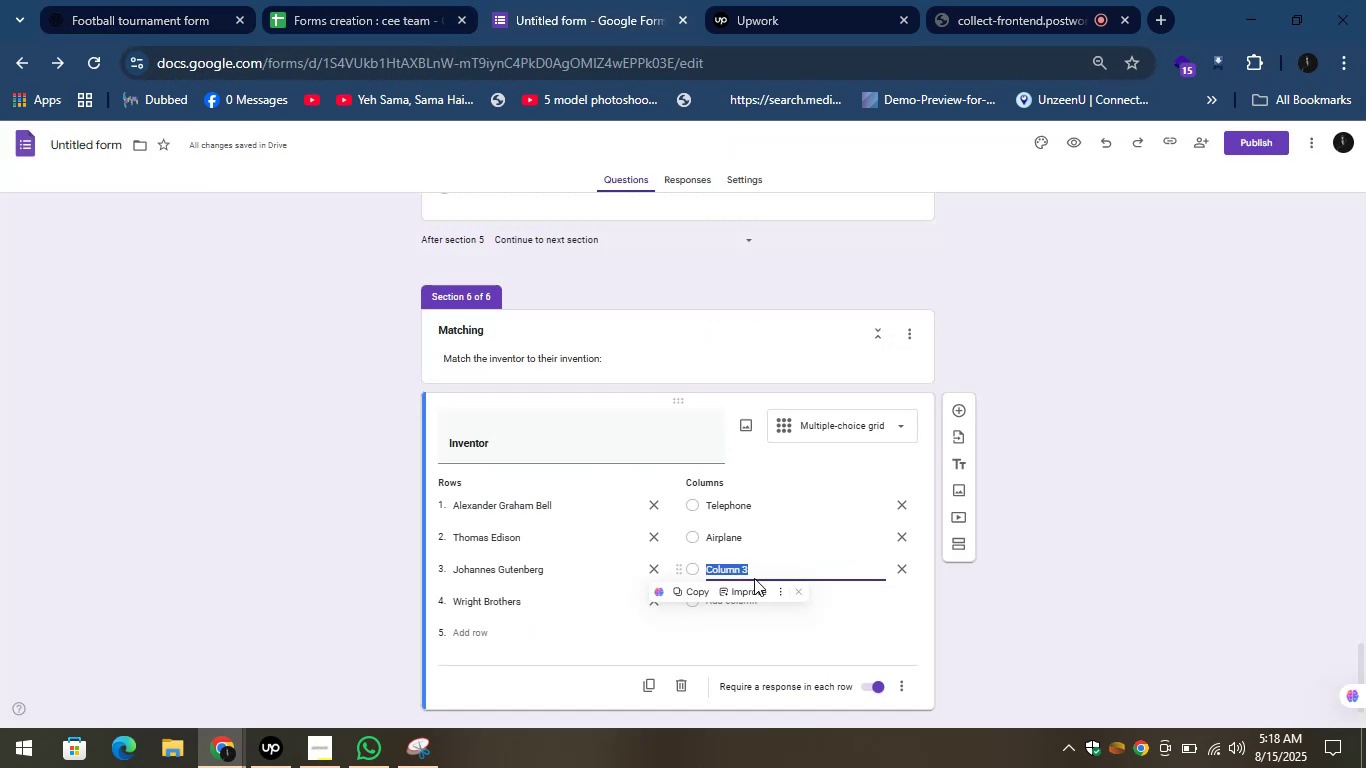 
key(Control+V)
 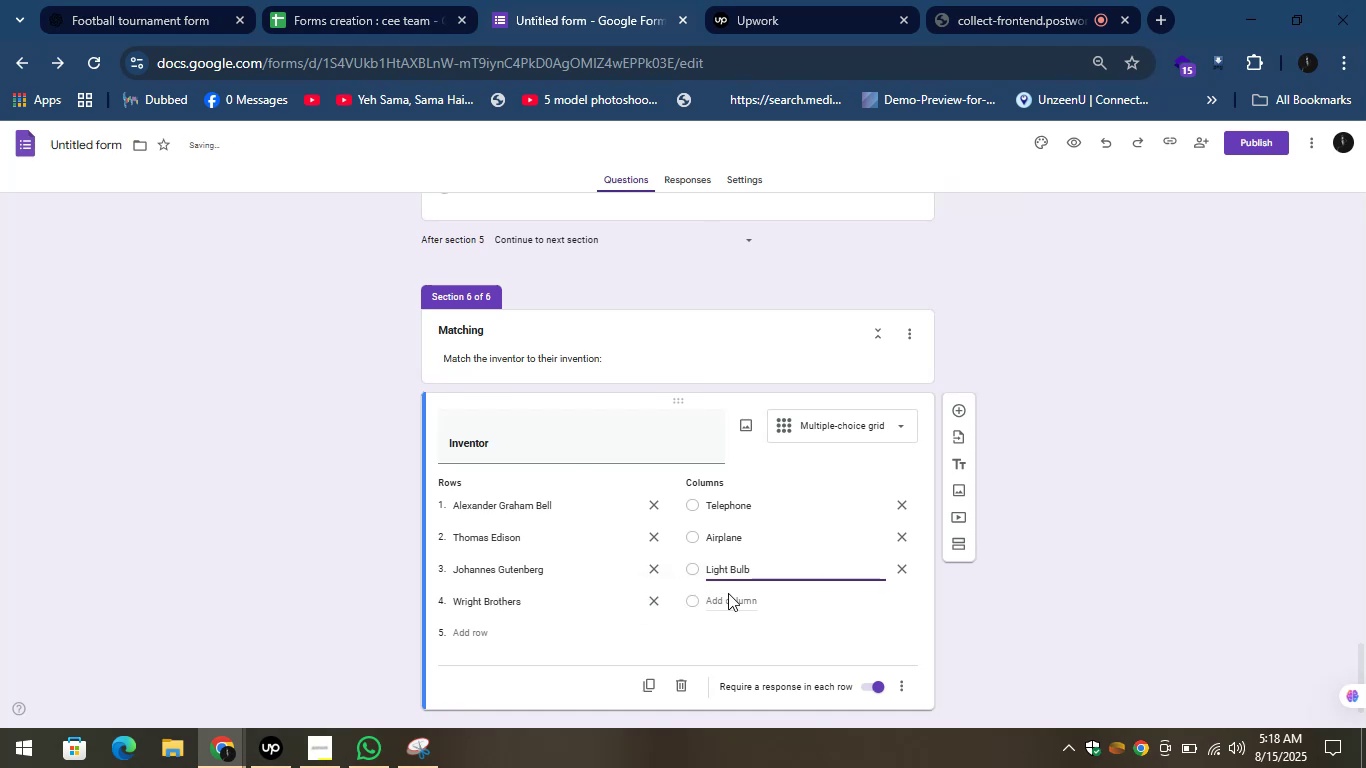 
left_click([727, 593])
 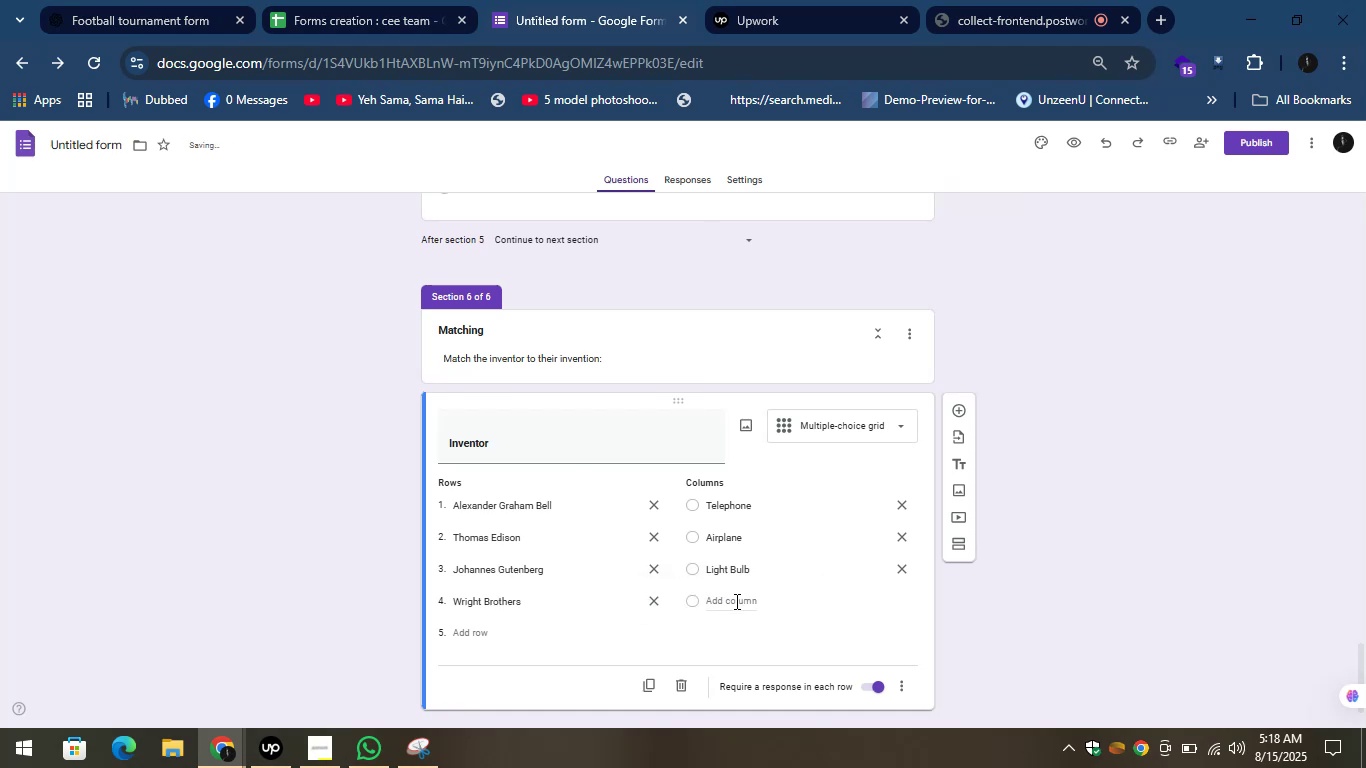 
left_click([735, 601])
 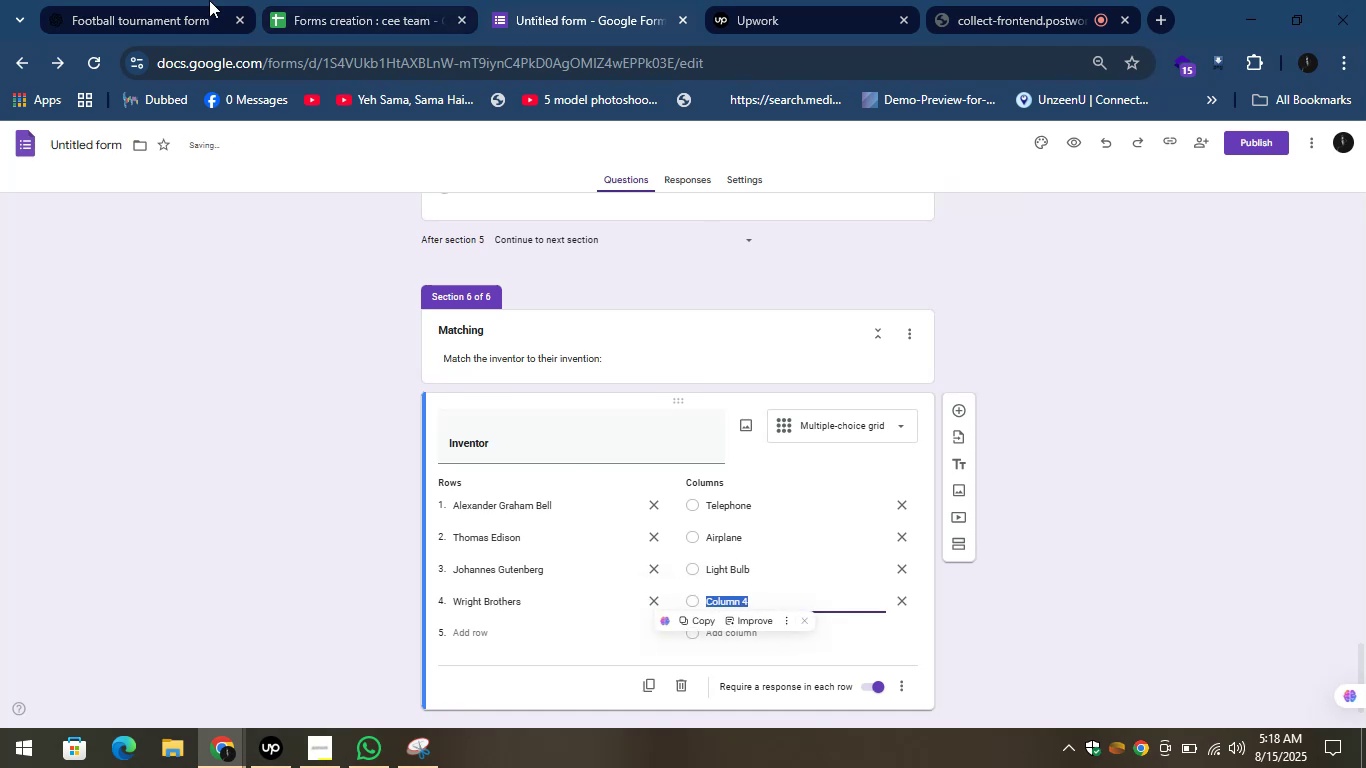 
left_click([162, 0])
 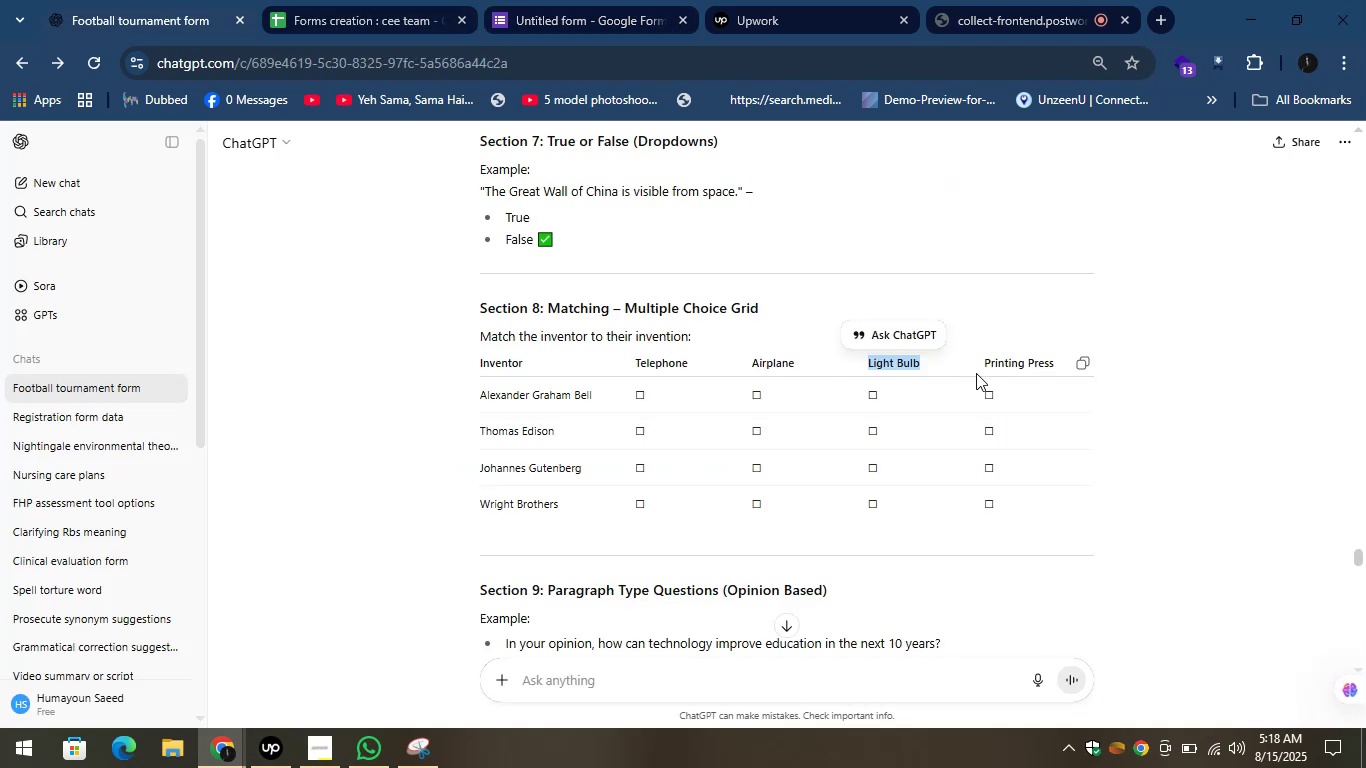 
left_click_drag(start_coordinate=[979, 367], to_coordinate=[1059, 368])
 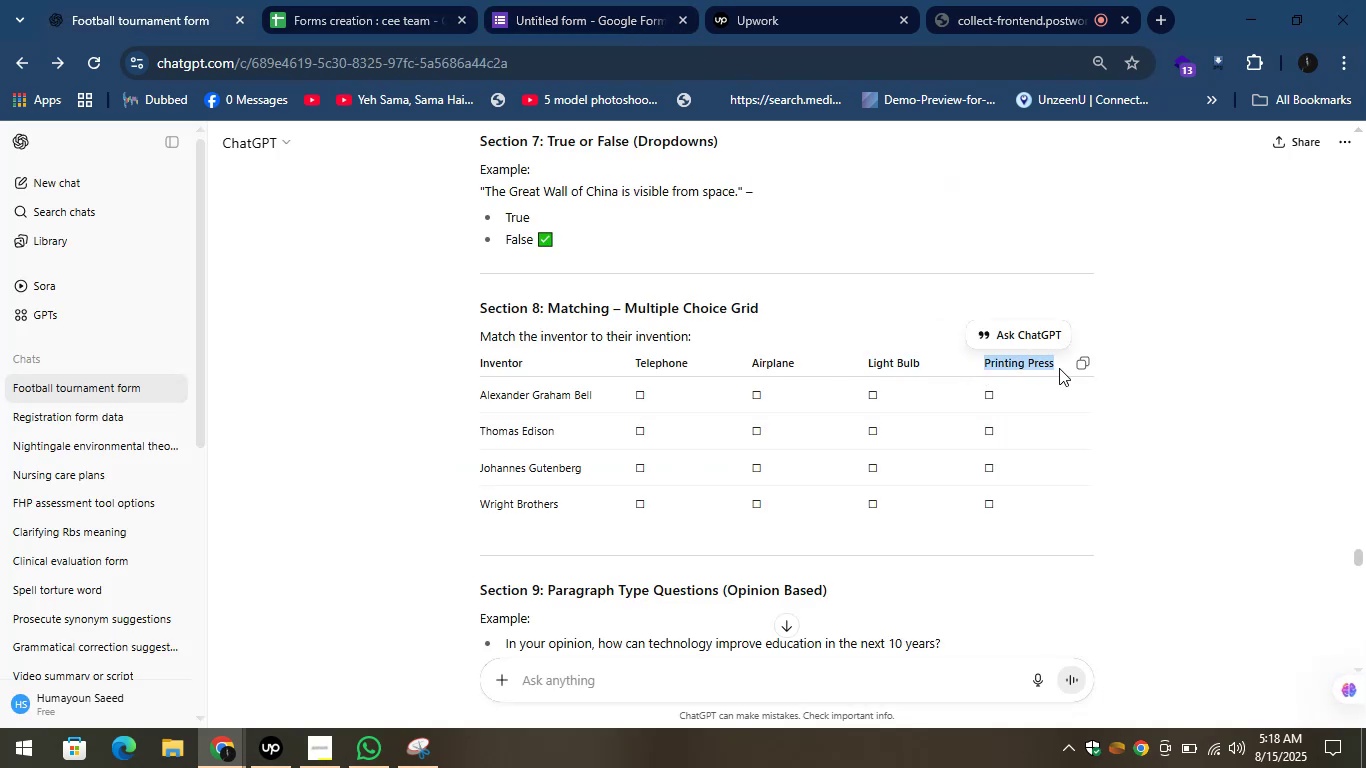 
key(Control+C)
 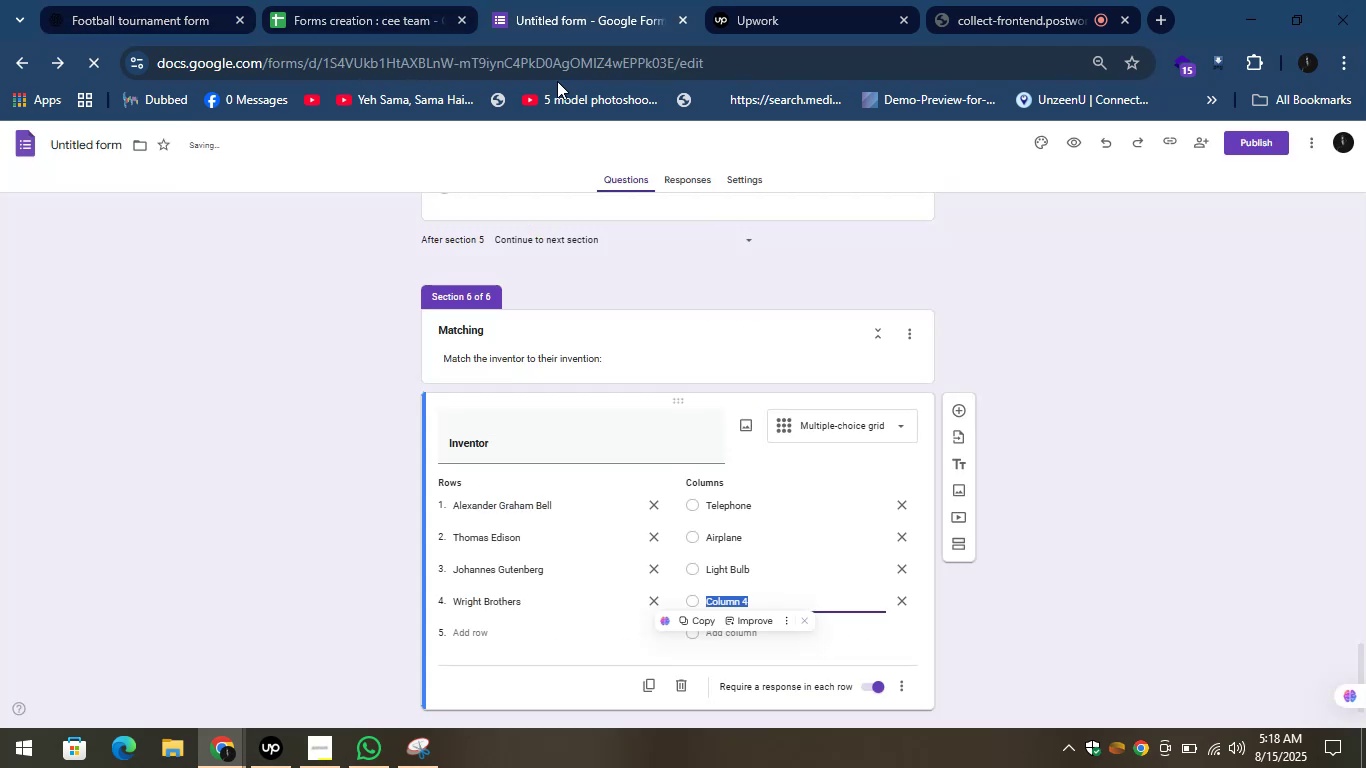 
key(Control+V)
 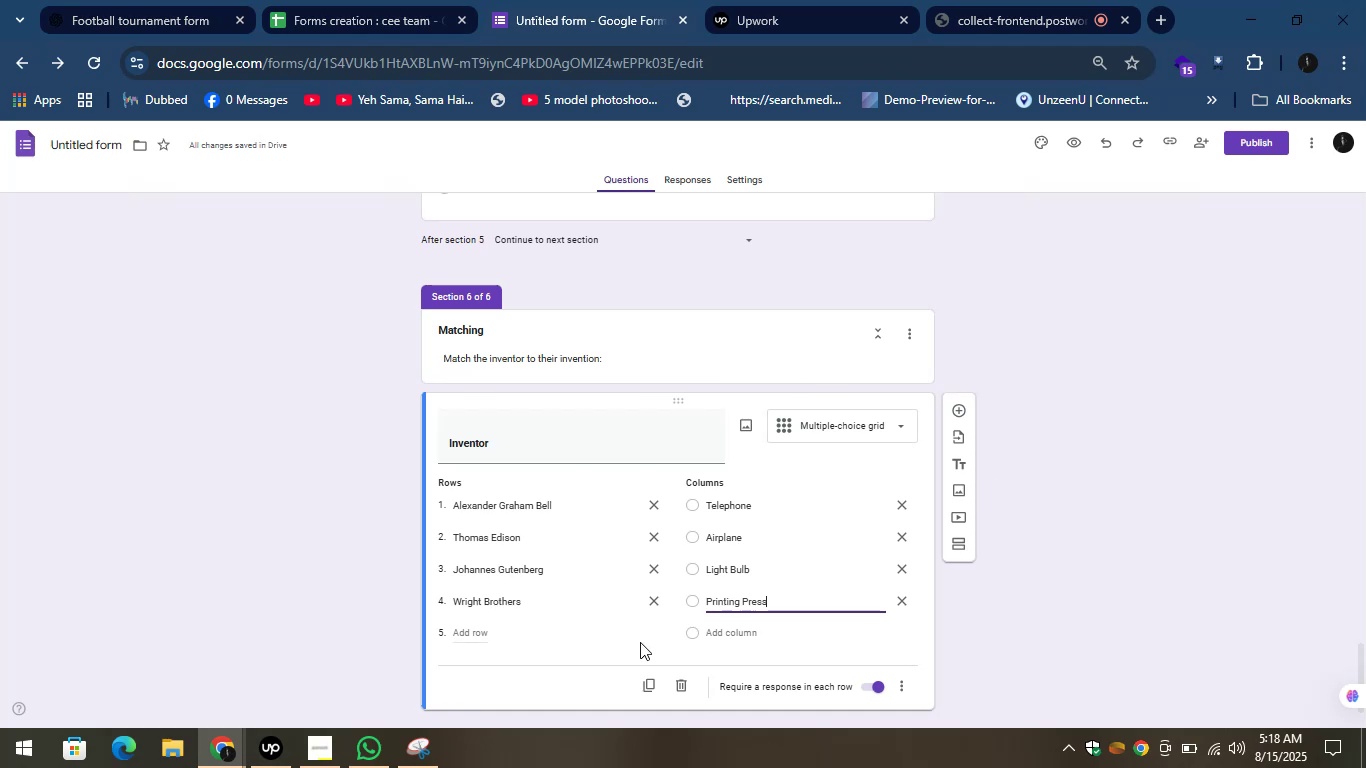 
left_click([608, 638])
 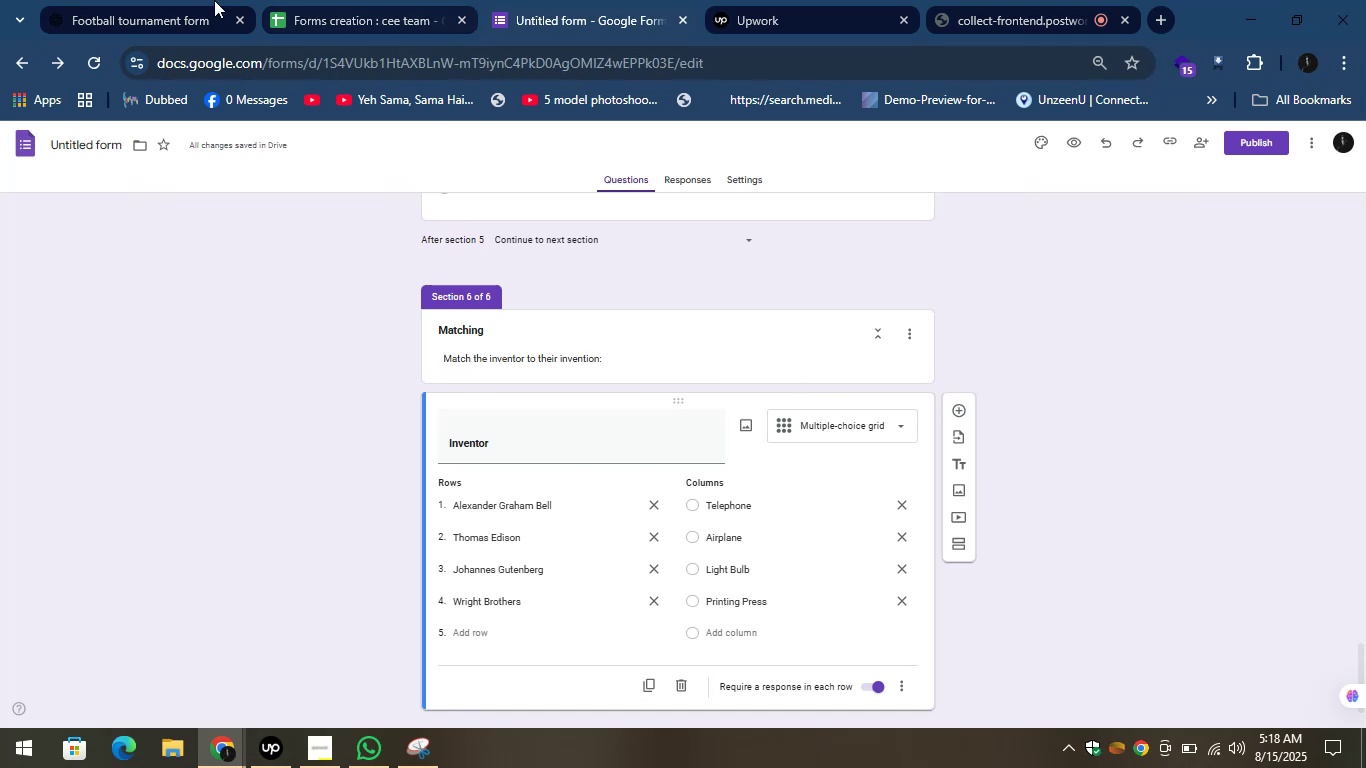 
left_click([138, 0])
 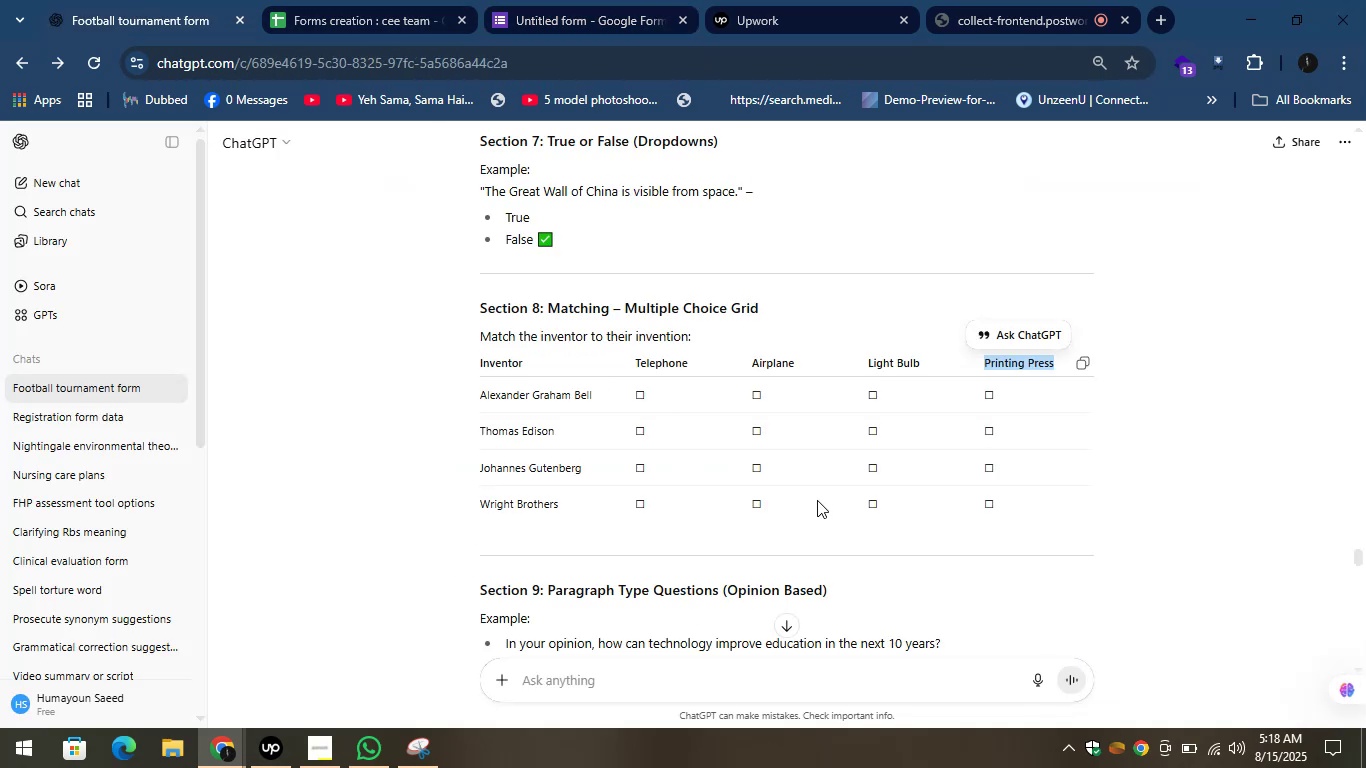 
scroll: coordinate [689, 443], scroll_direction: down, amount: 12.0
 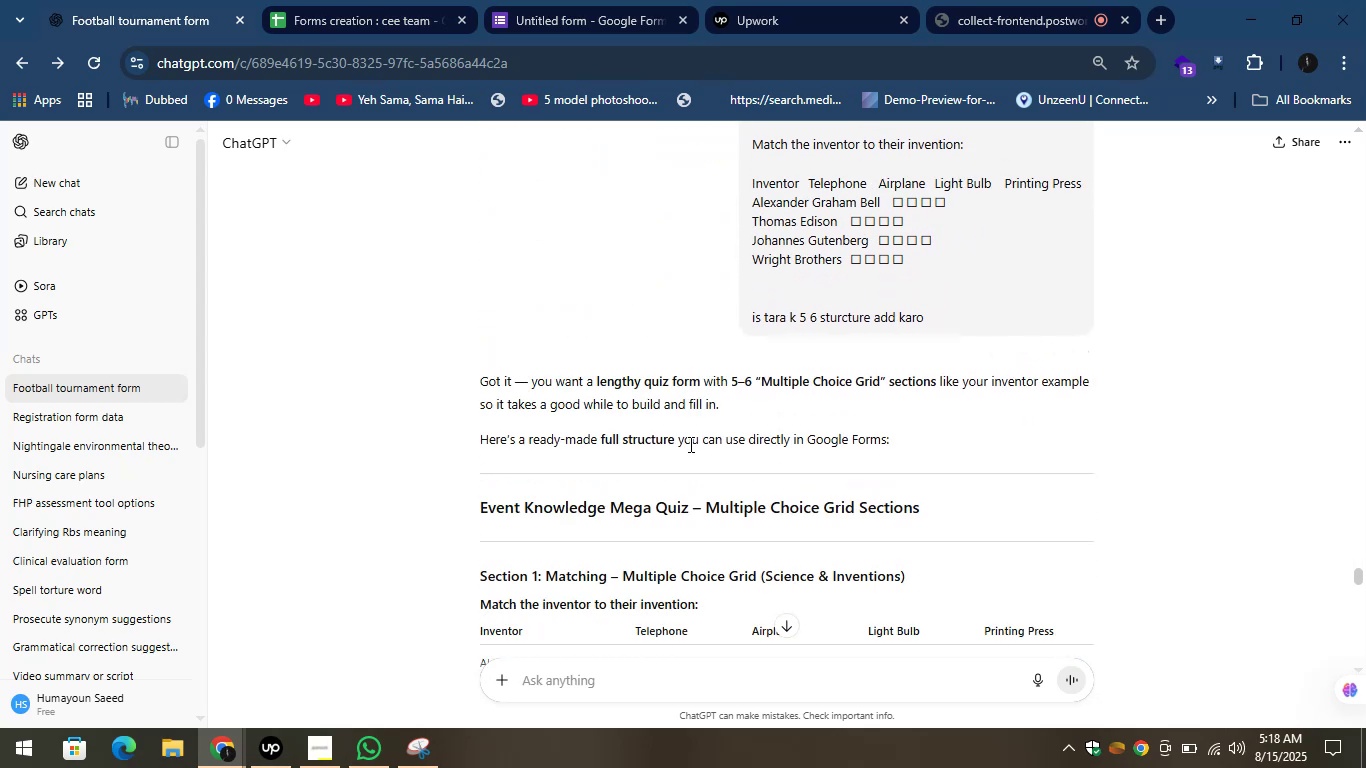 
scroll: coordinate [712, 503], scroll_direction: down, amount: 7.0
 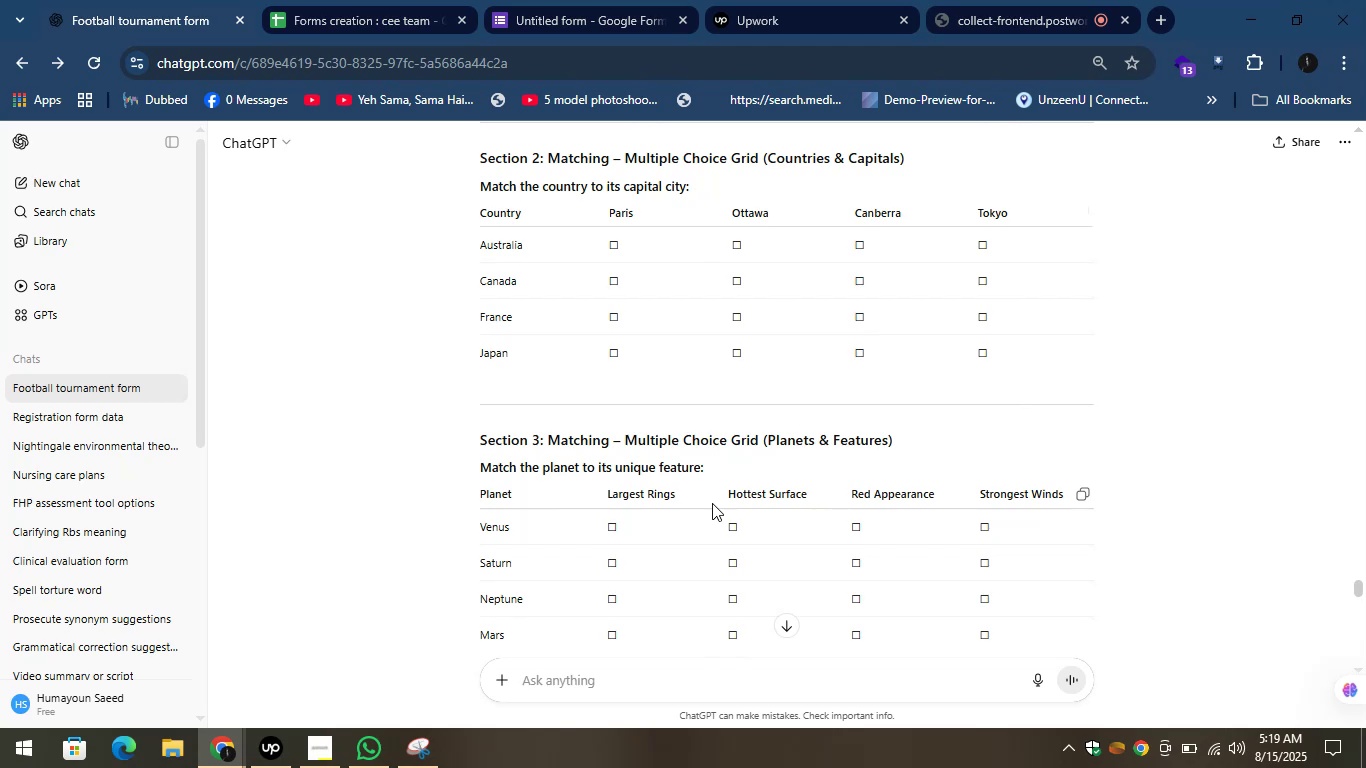 
scroll: coordinate [712, 503], scroll_direction: up, amount: 1.0
 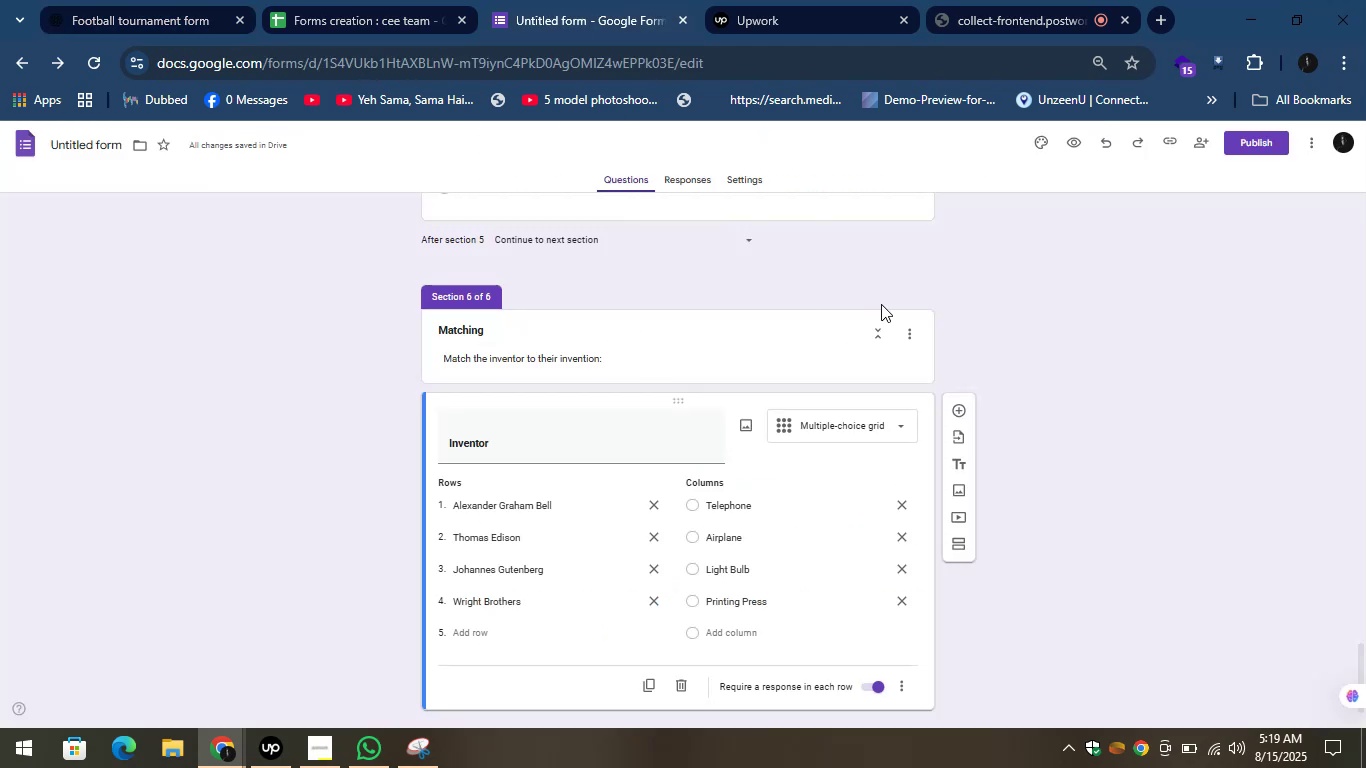 
left_click([1070, 363])
 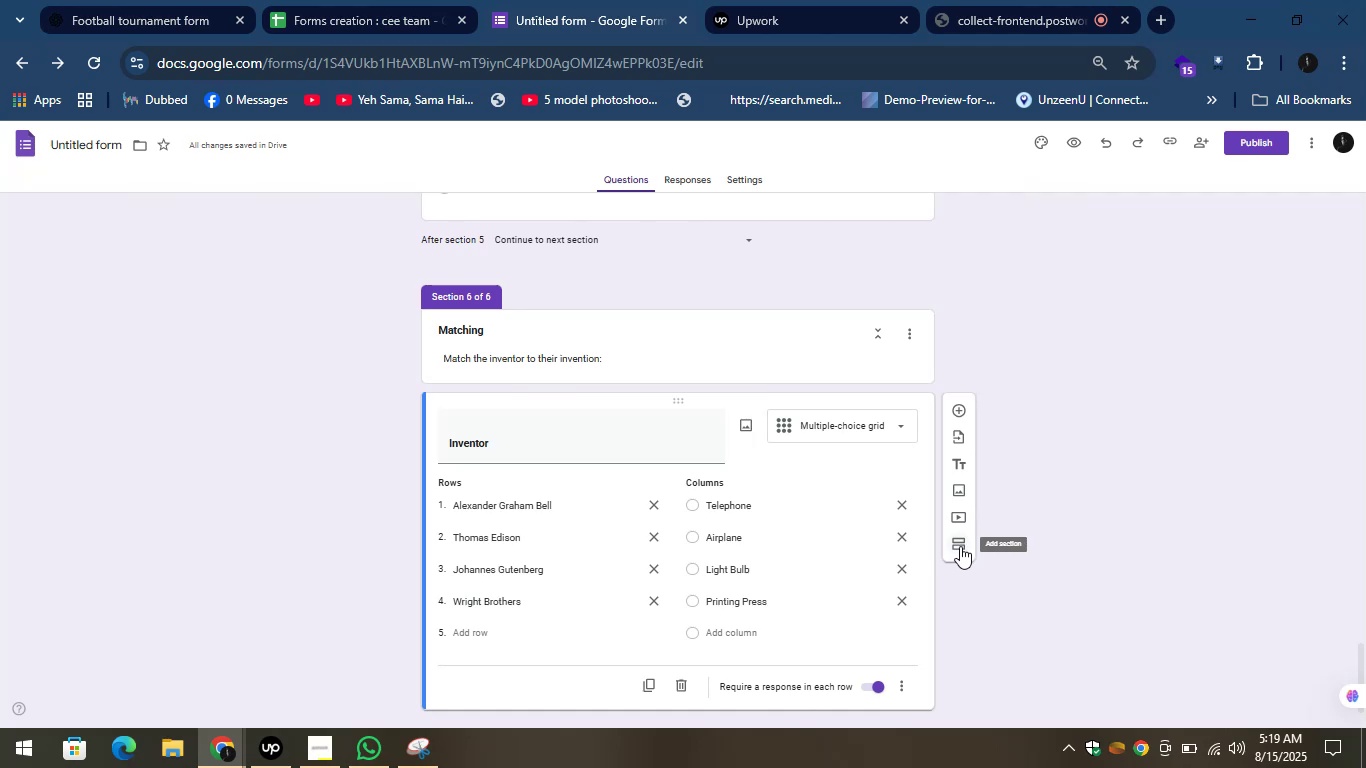 
wait(7.1)
 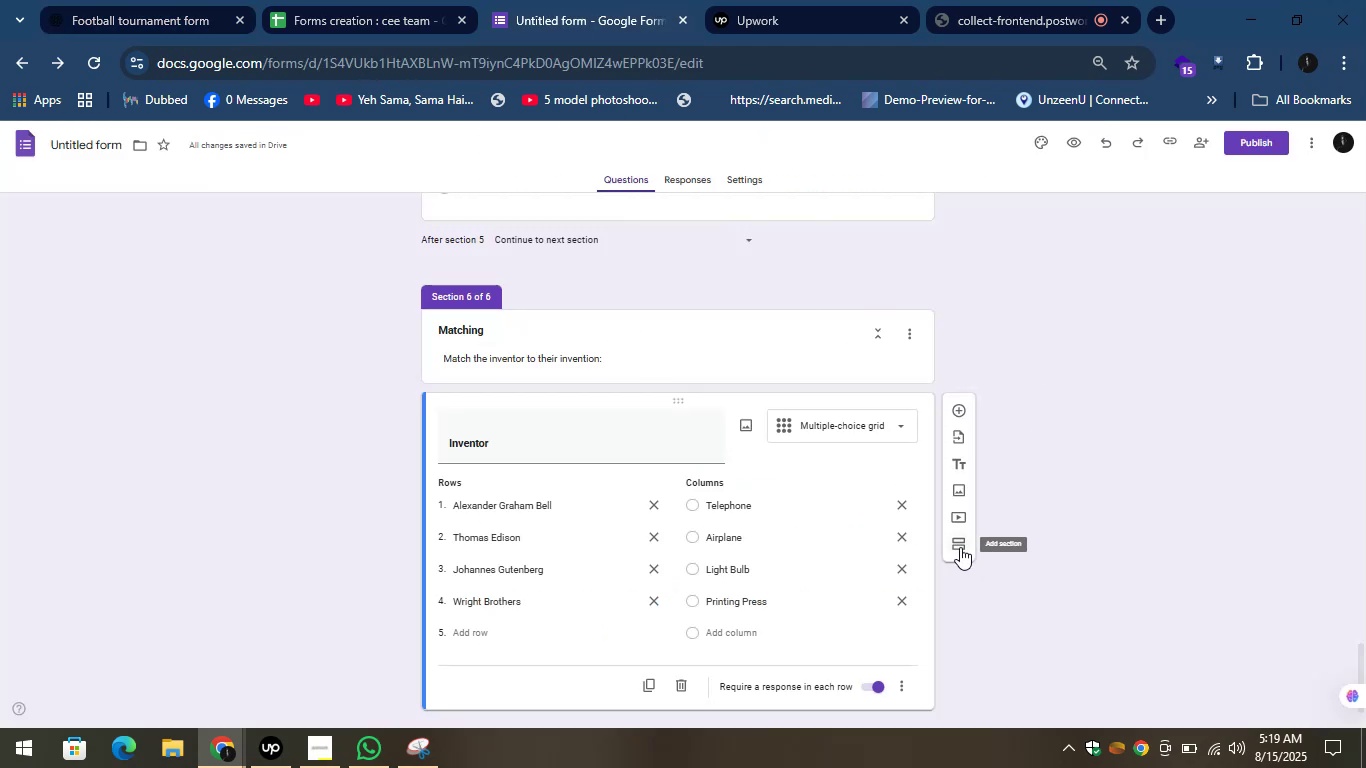 
scroll: coordinate [765, 544], scroll_direction: down, amount: 4.0
 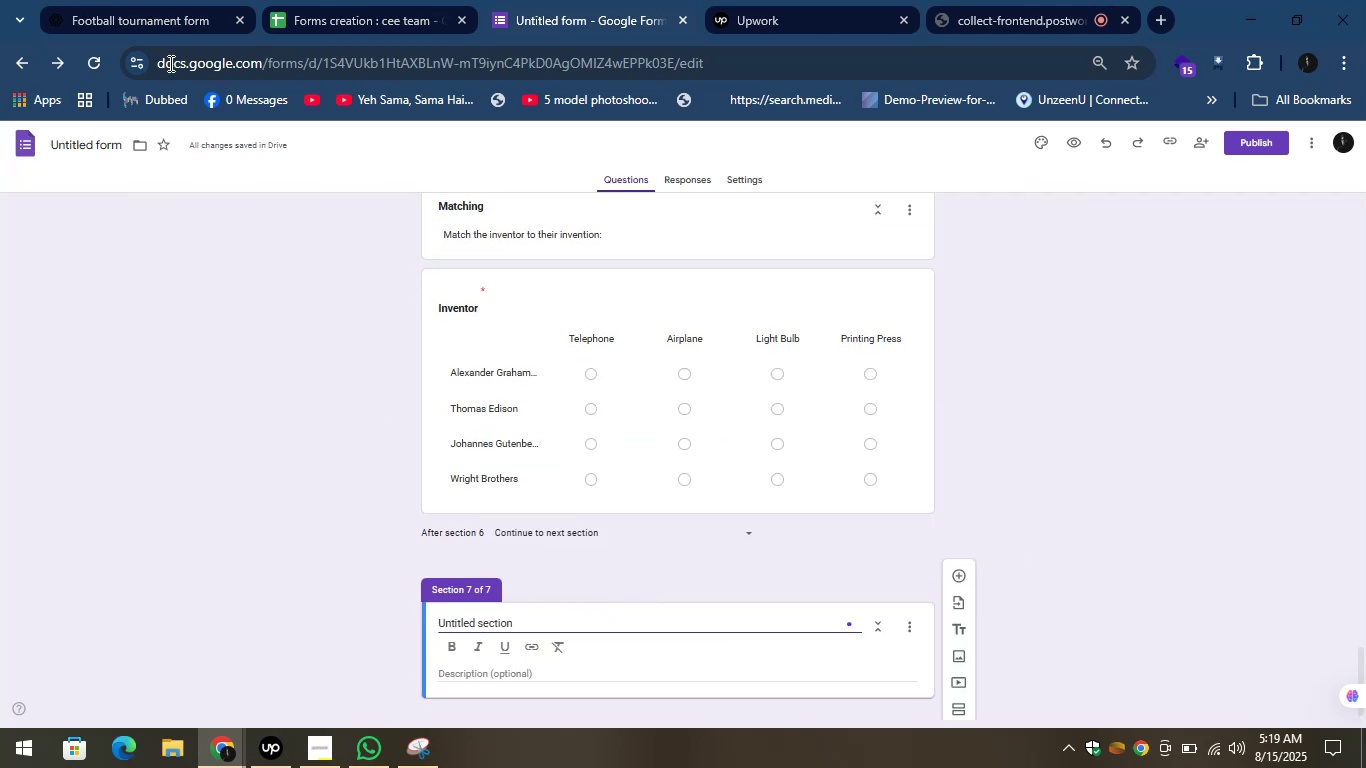 
left_click([103, 0])
 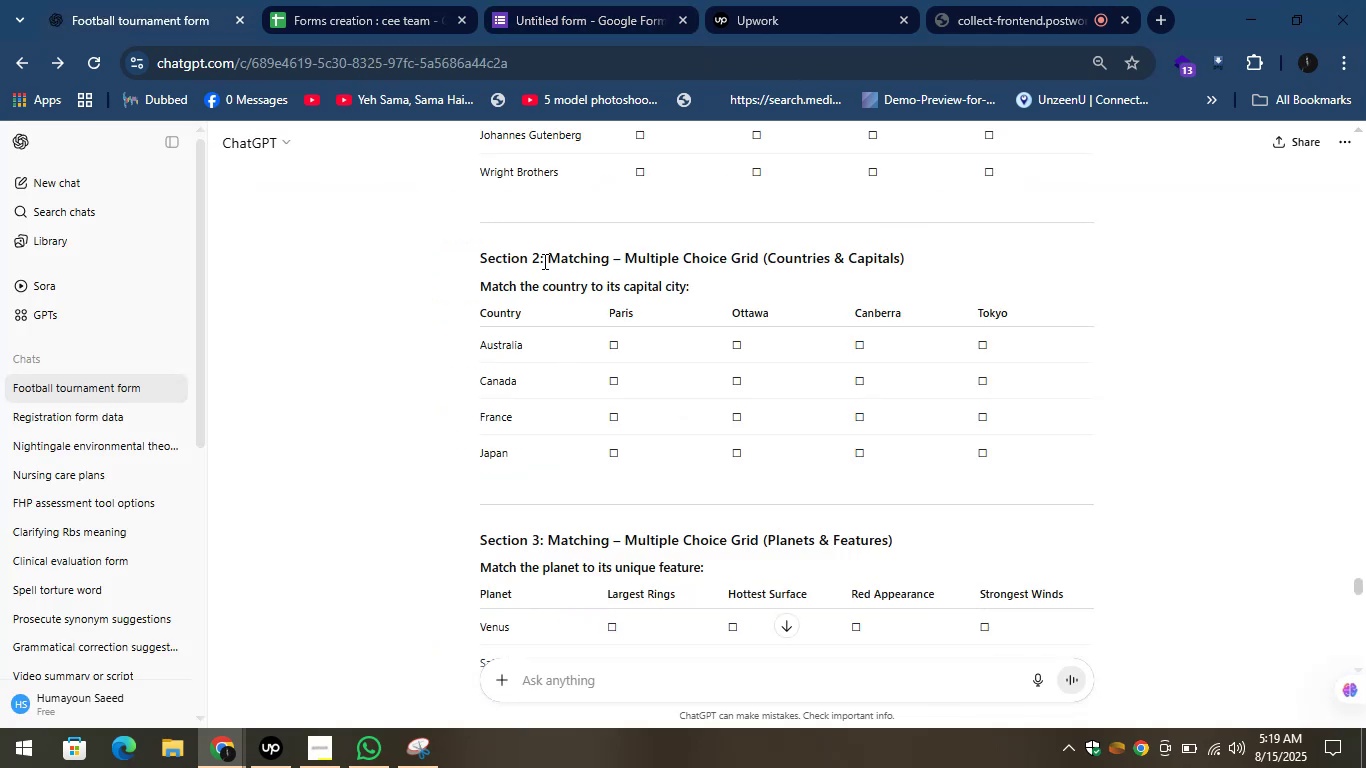 
left_click_drag(start_coordinate=[544, 260], to_coordinate=[610, 262])
 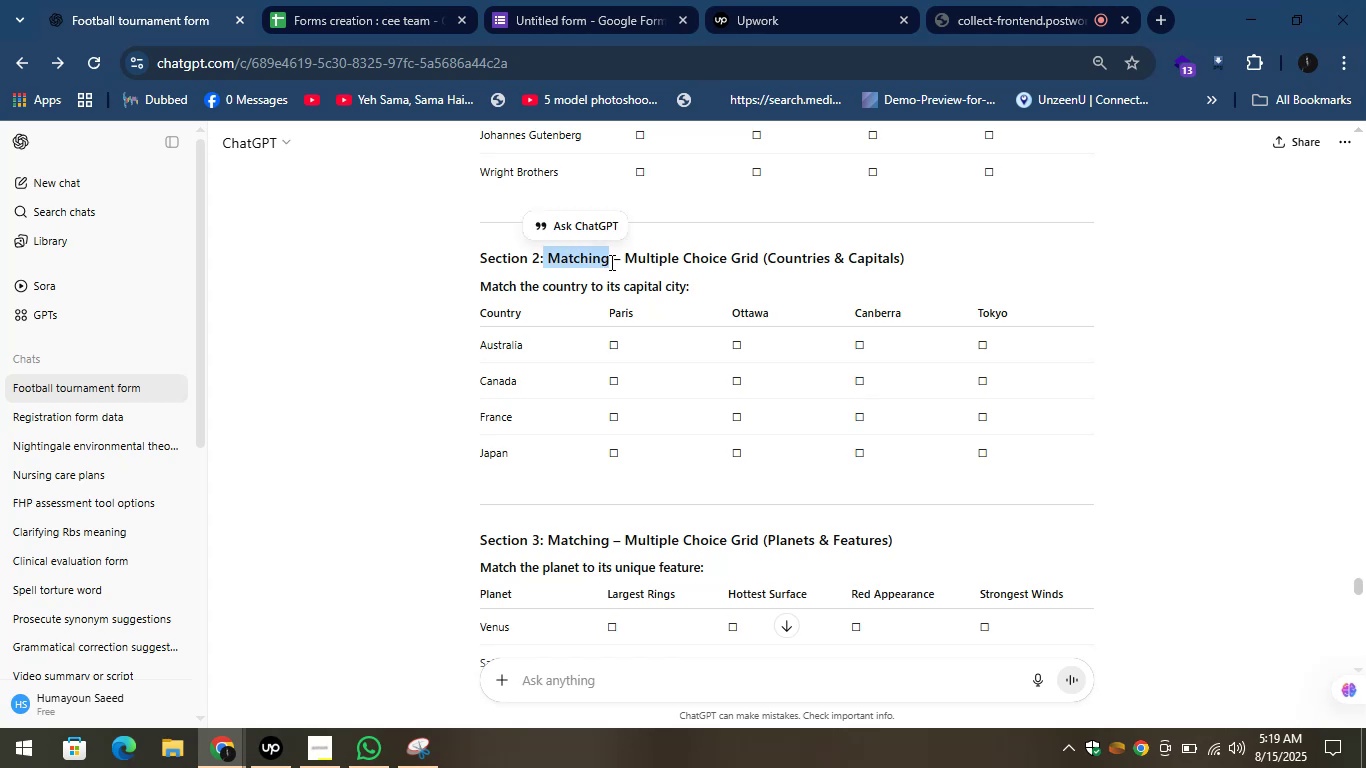 
key(Control+C)
 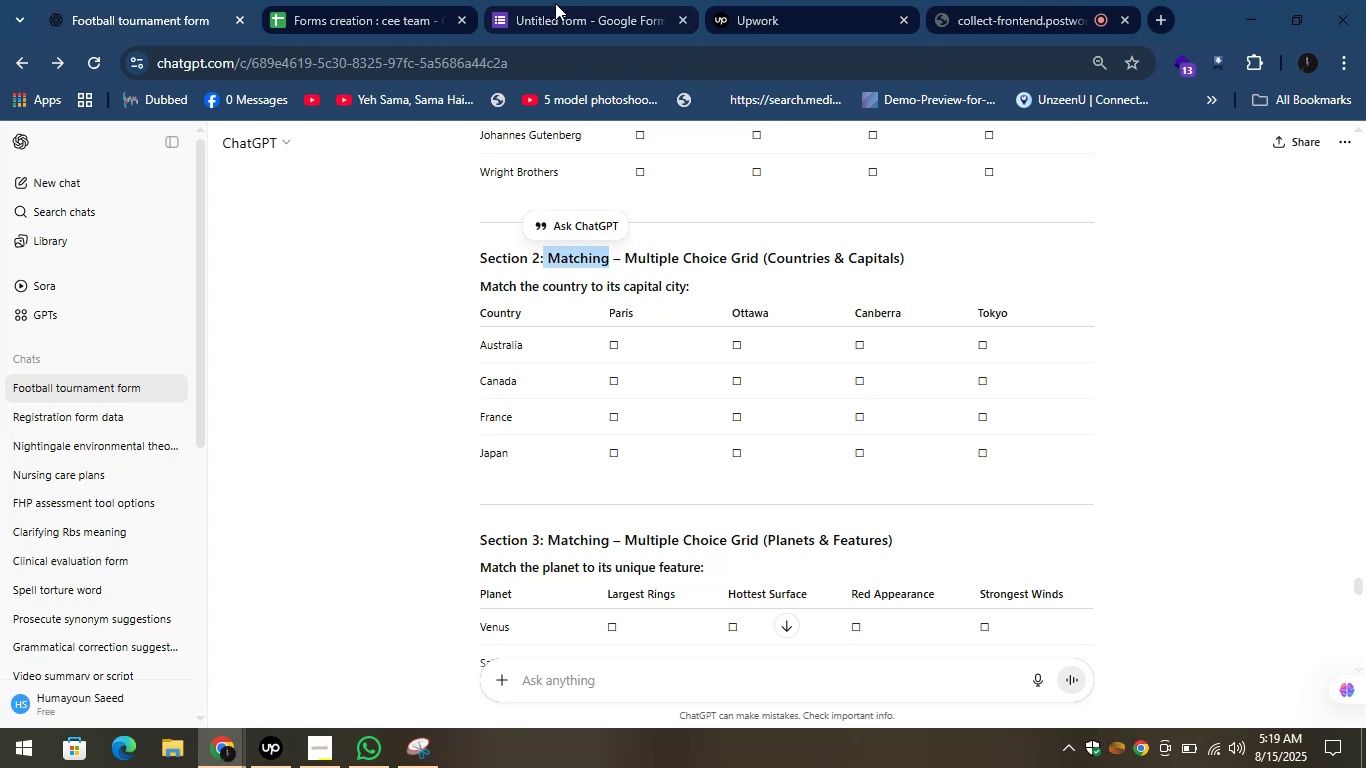 
left_click([555, 2])
 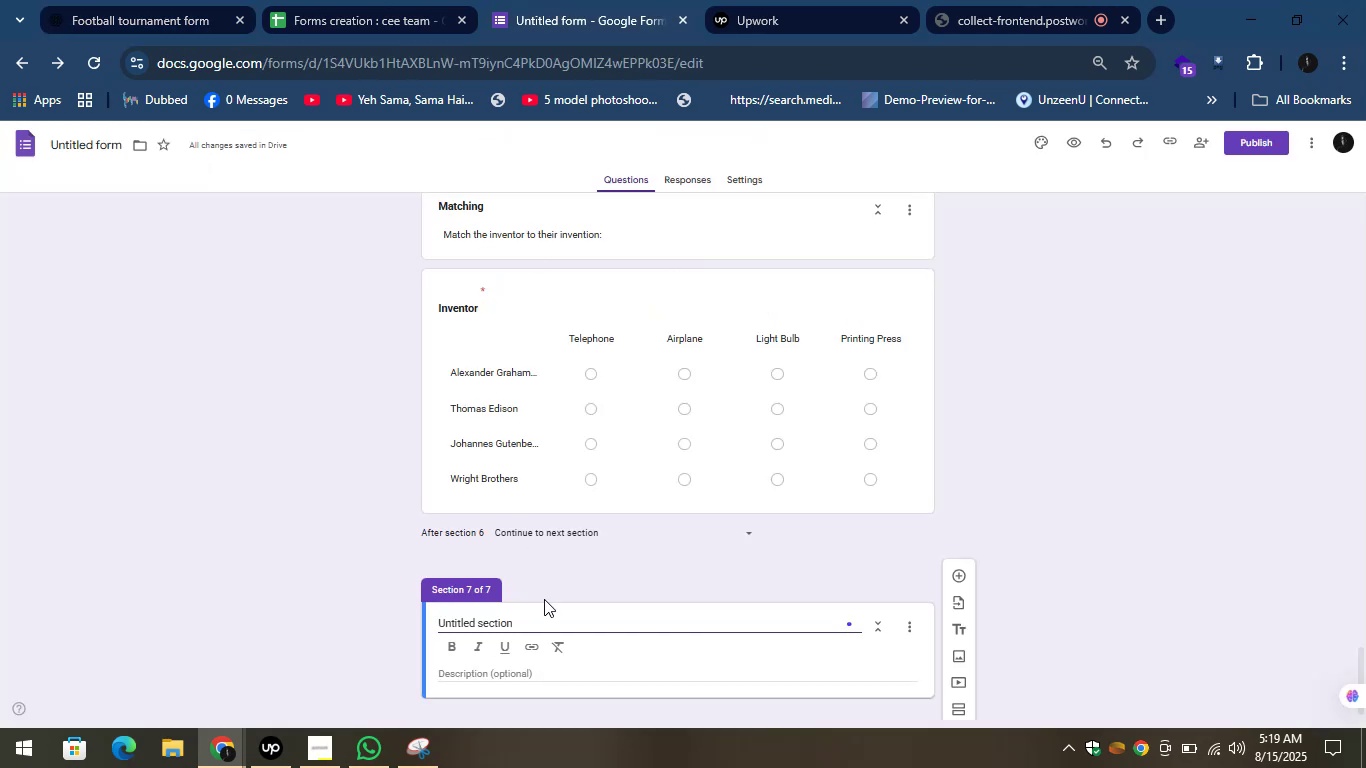 
key(Control+A)
 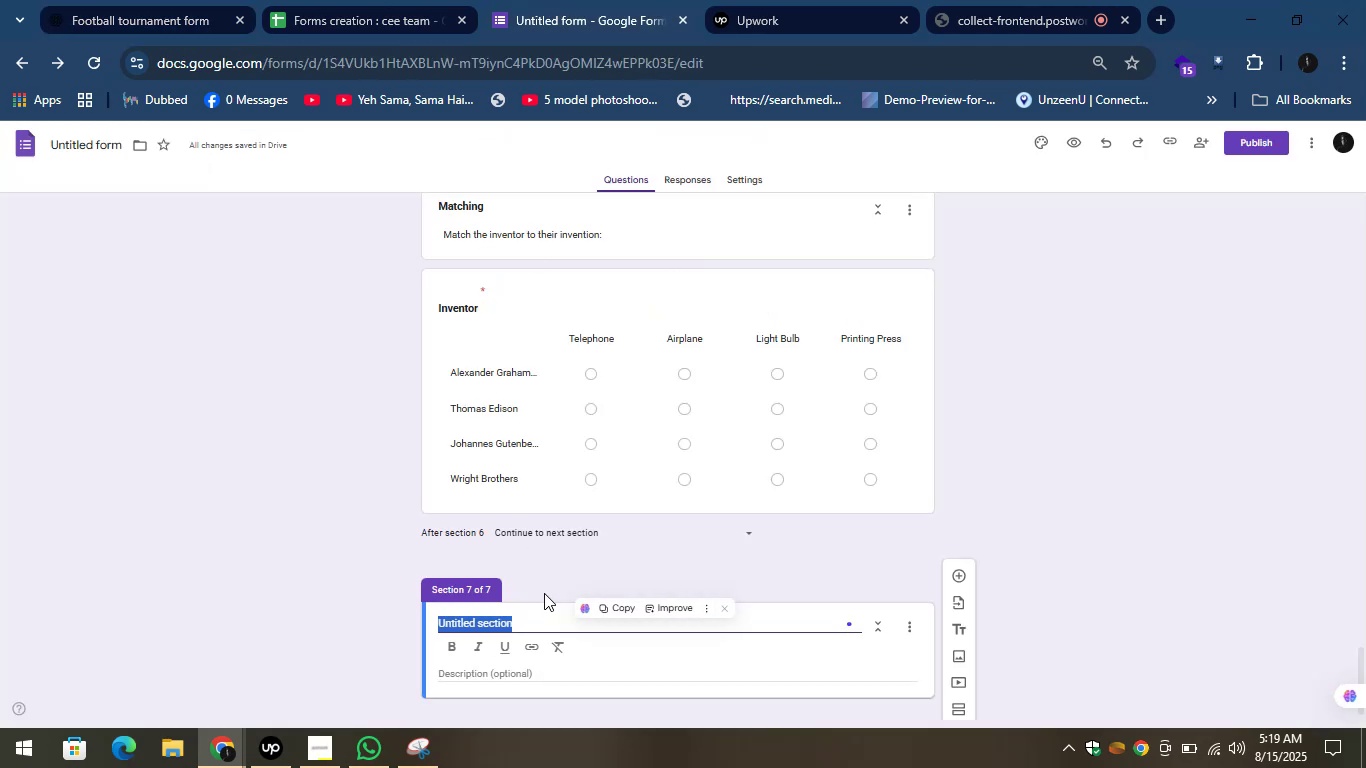 
key(Control+V)
 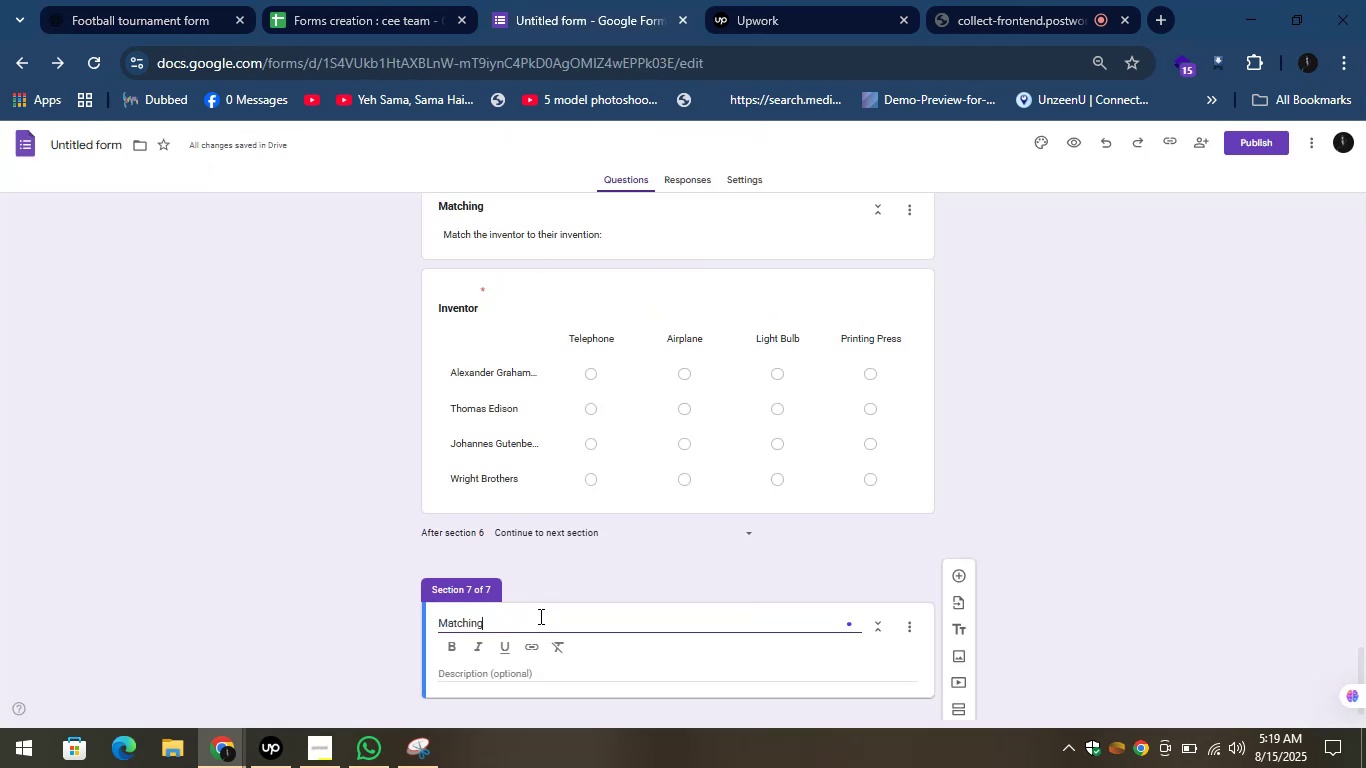 
key(Control+A)
 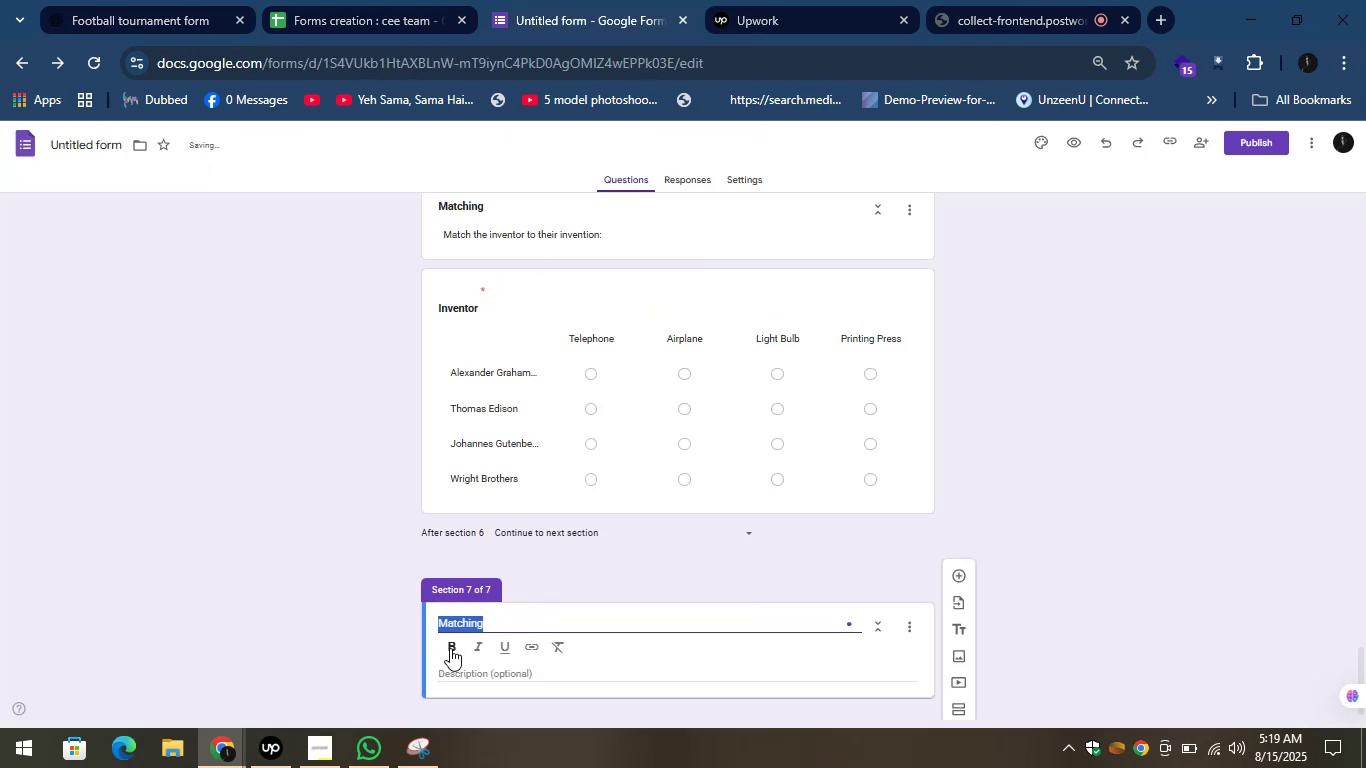 
left_click([449, 647])
 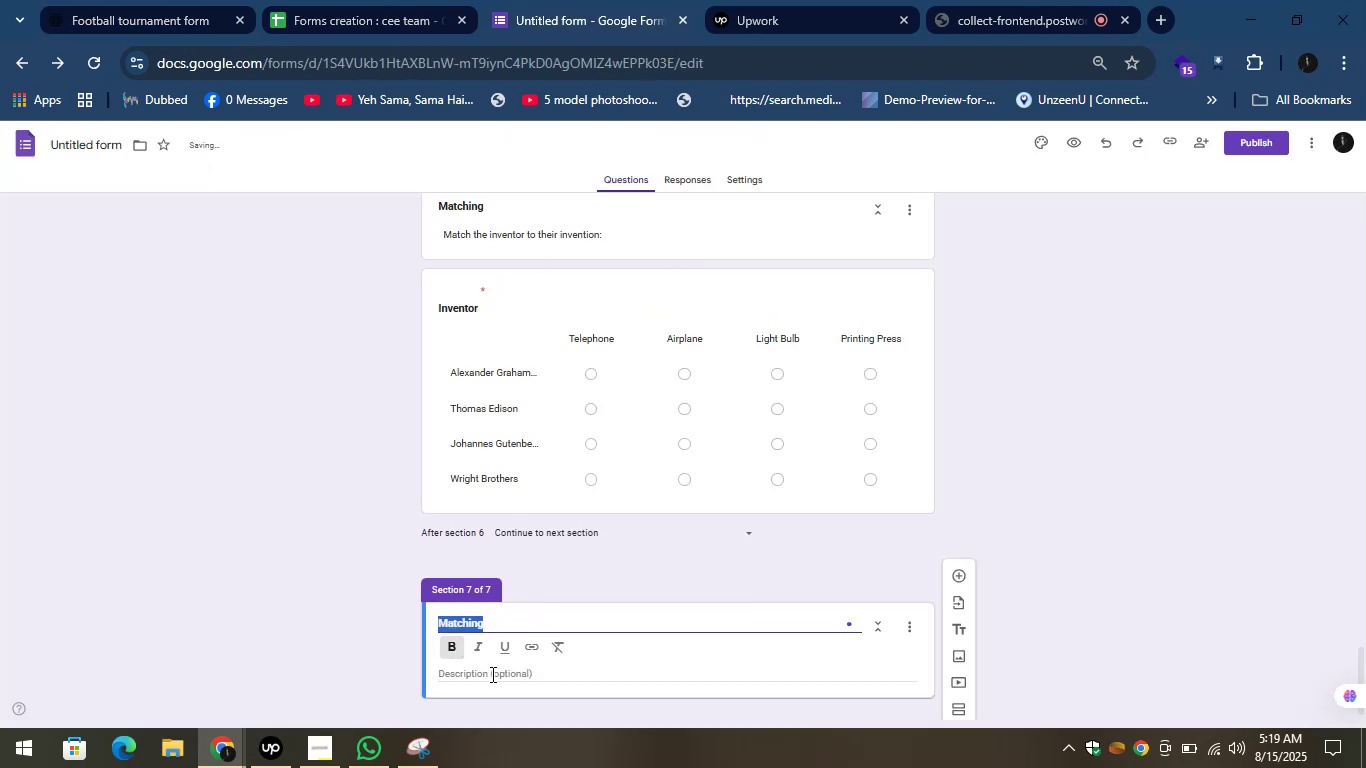 
left_click([491, 674])
 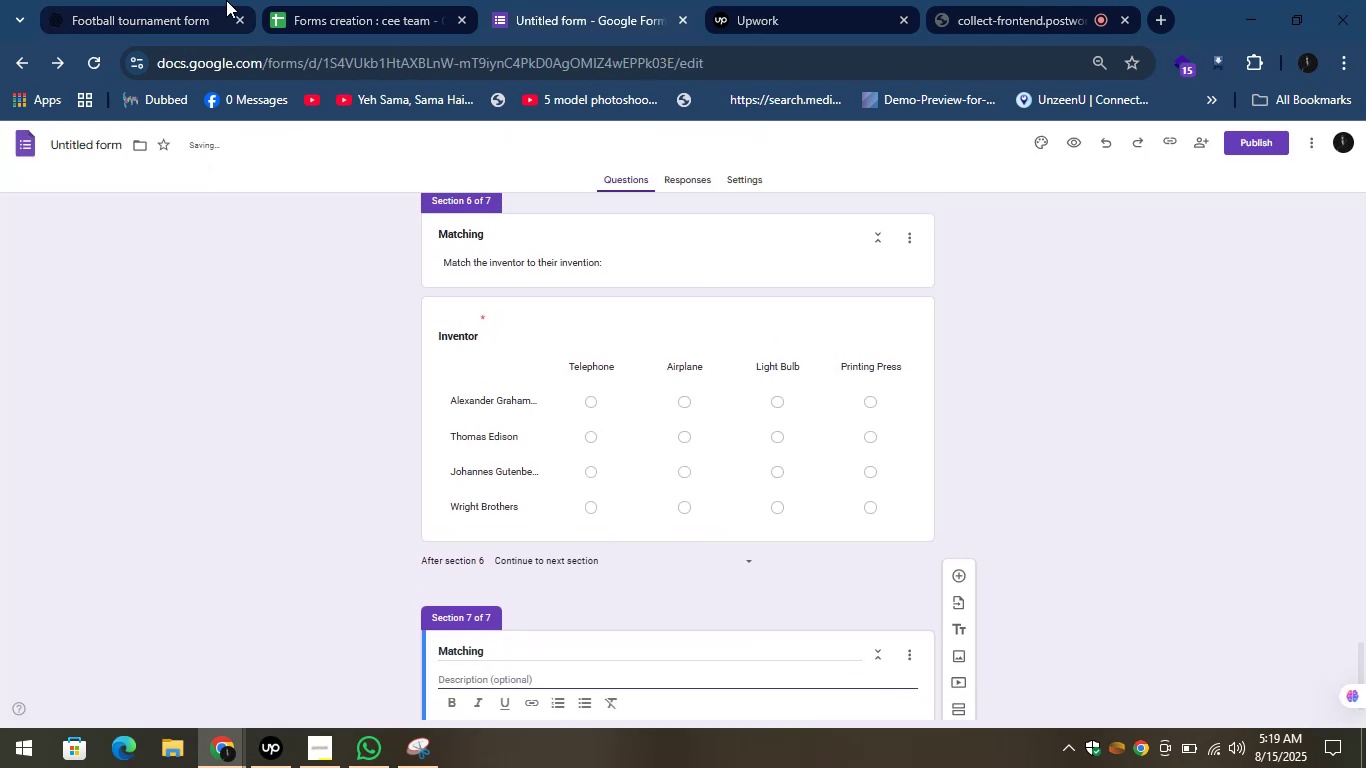 
left_click([214, 0])
 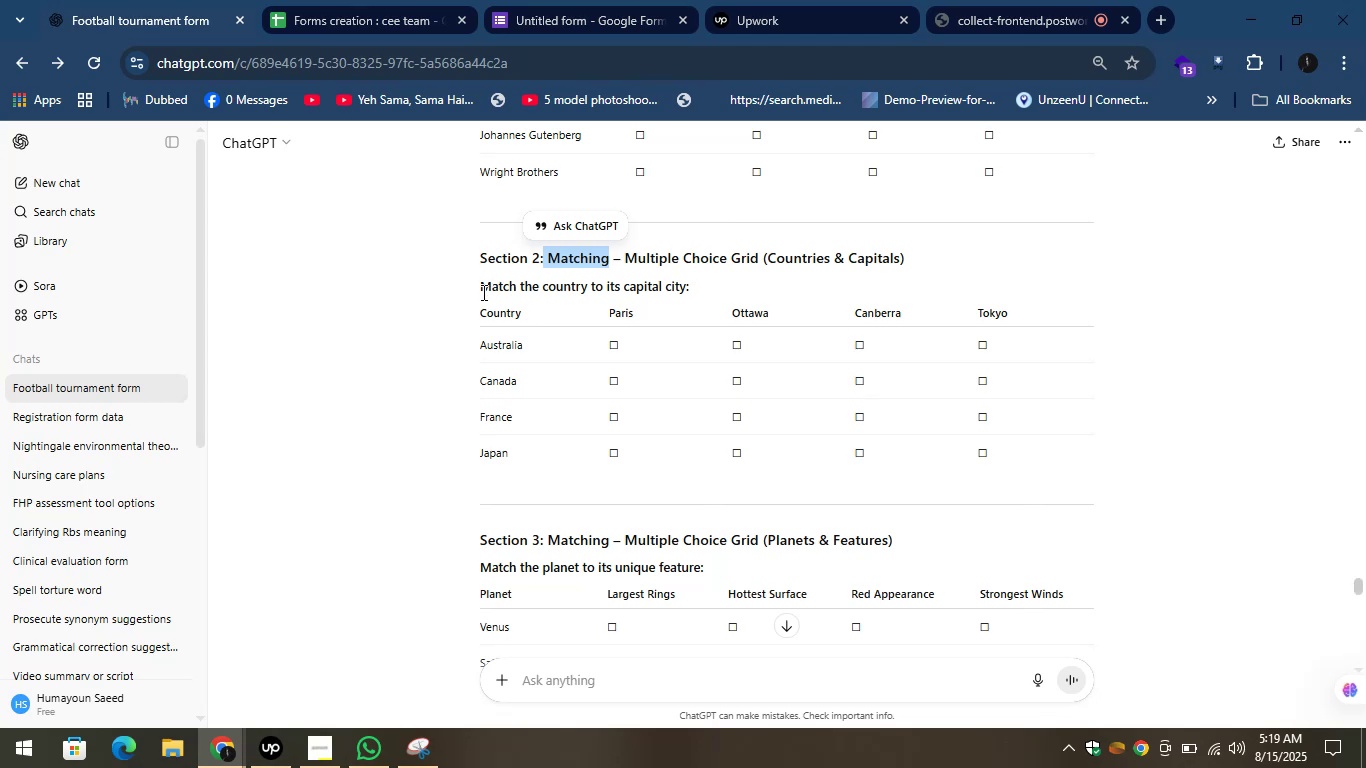 
left_click_drag(start_coordinate=[477, 287], to_coordinate=[718, 285])
 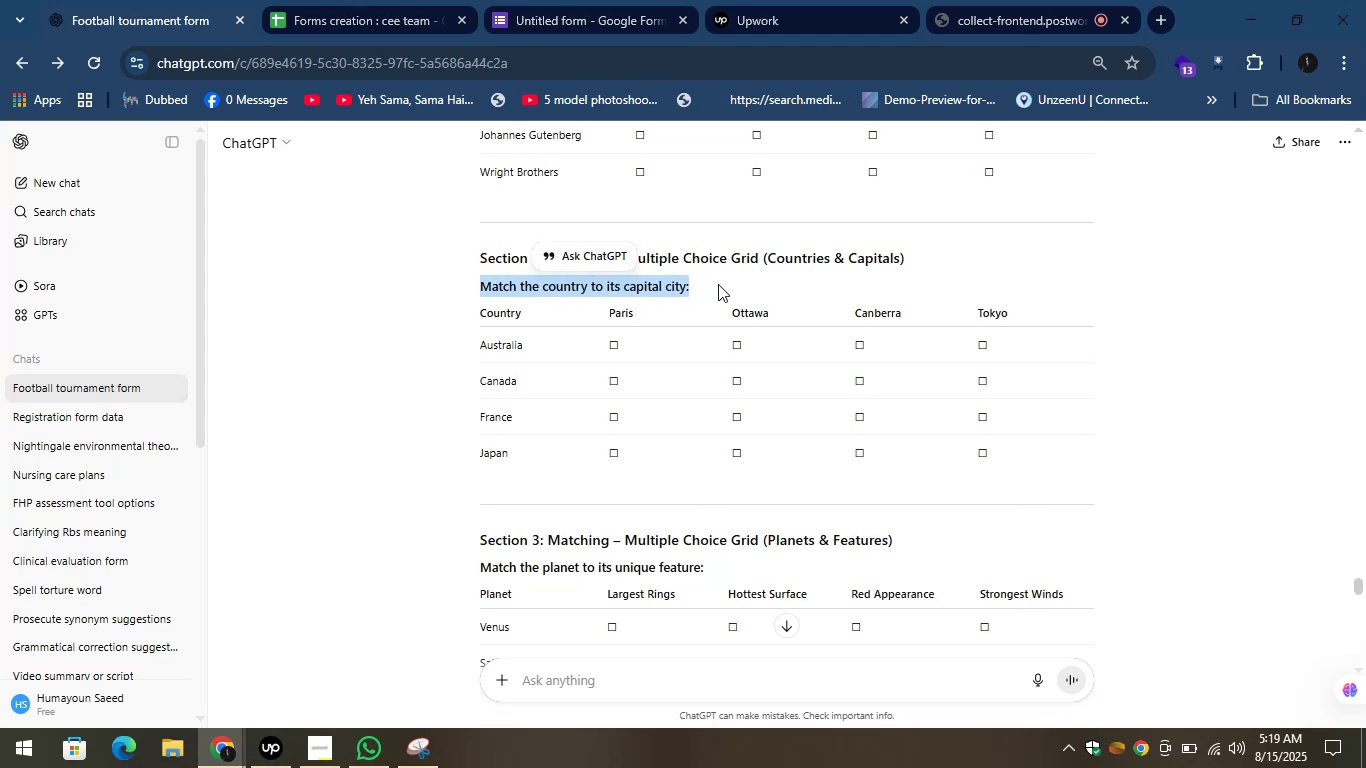 
key(Control+C)
 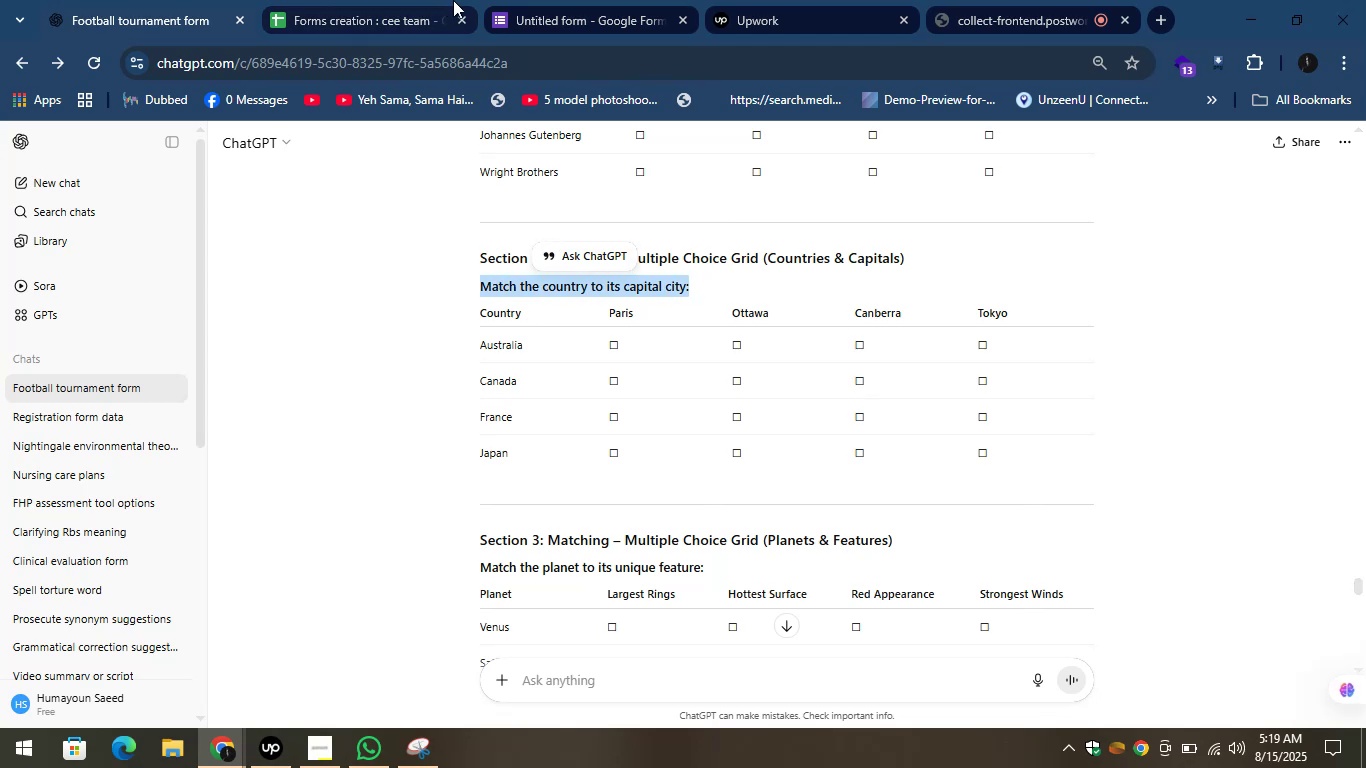 
left_click_drag(start_coordinate=[614, 0], to_coordinate=[609, 0])
 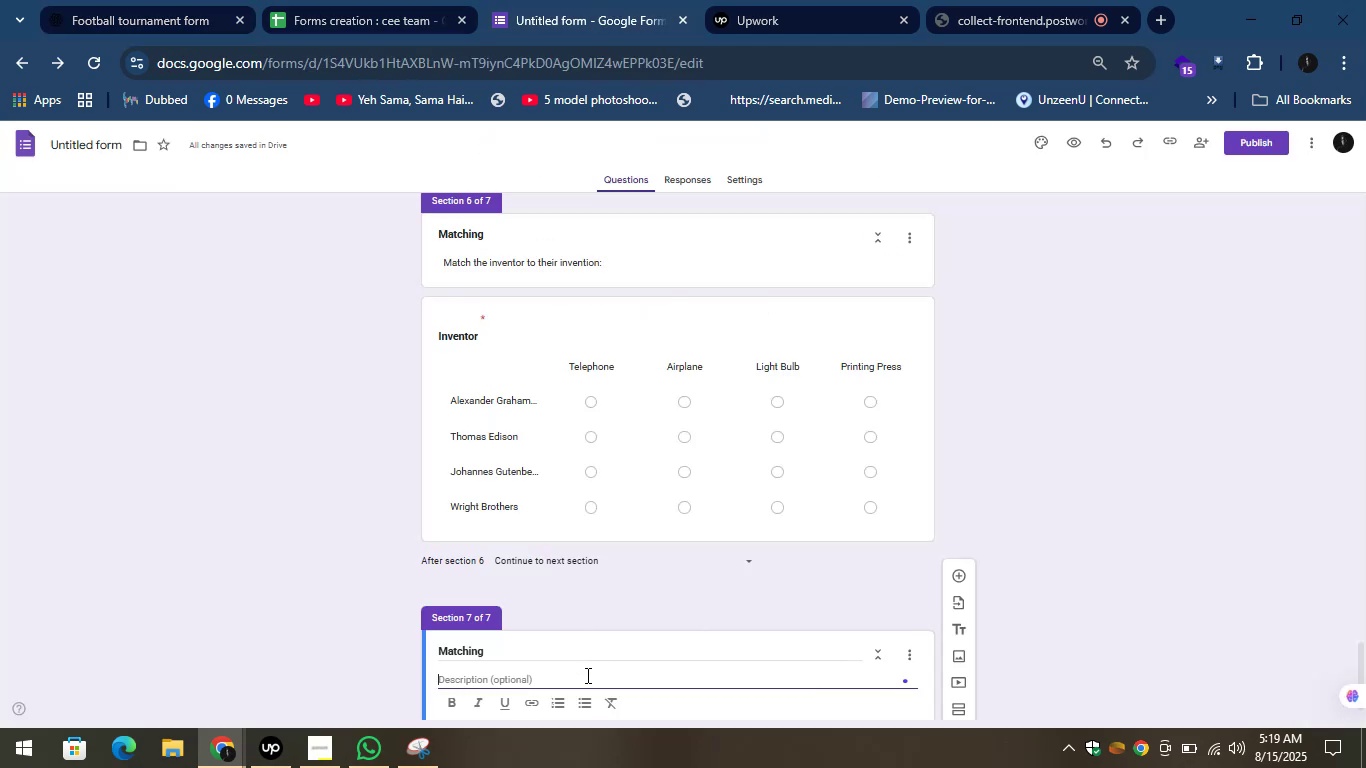 
key(Control+V)
 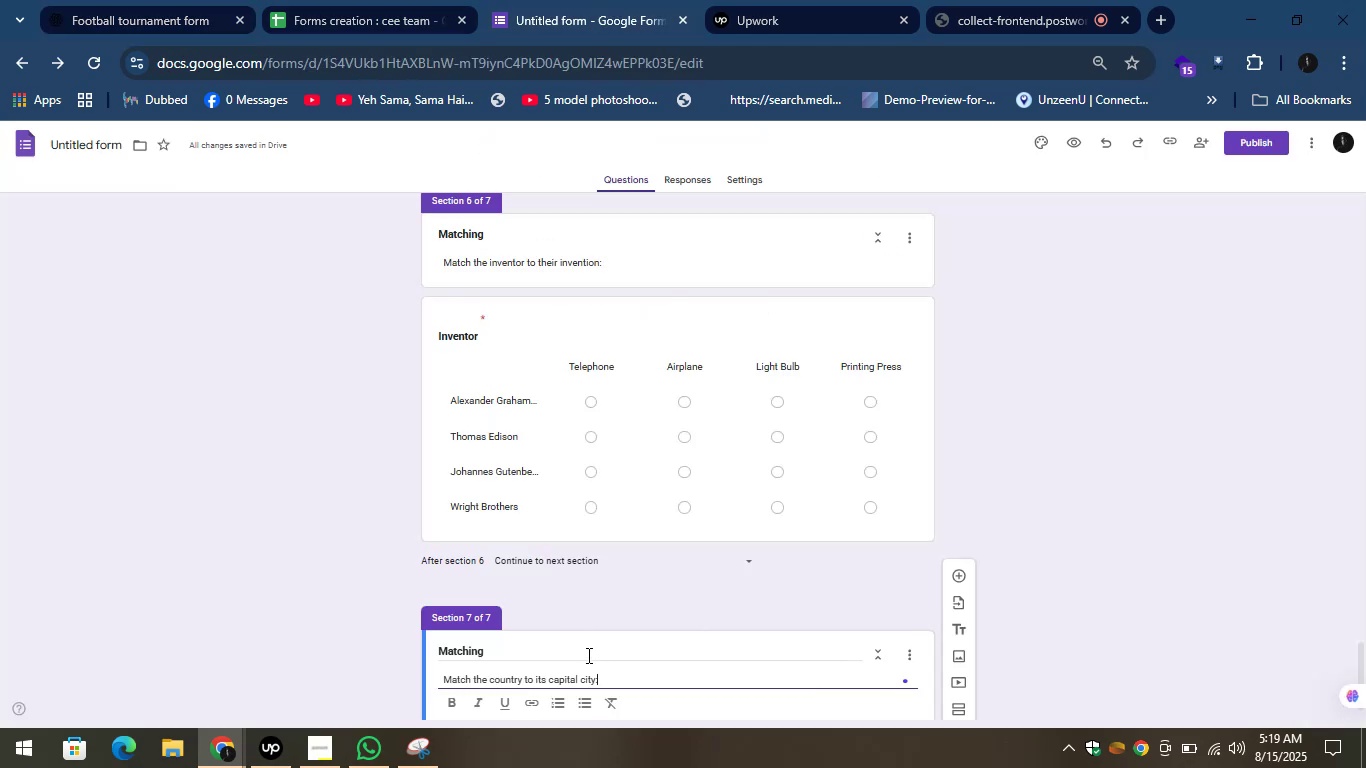 
scroll: coordinate [645, 635], scroll_direction: down, amount: 5.0
 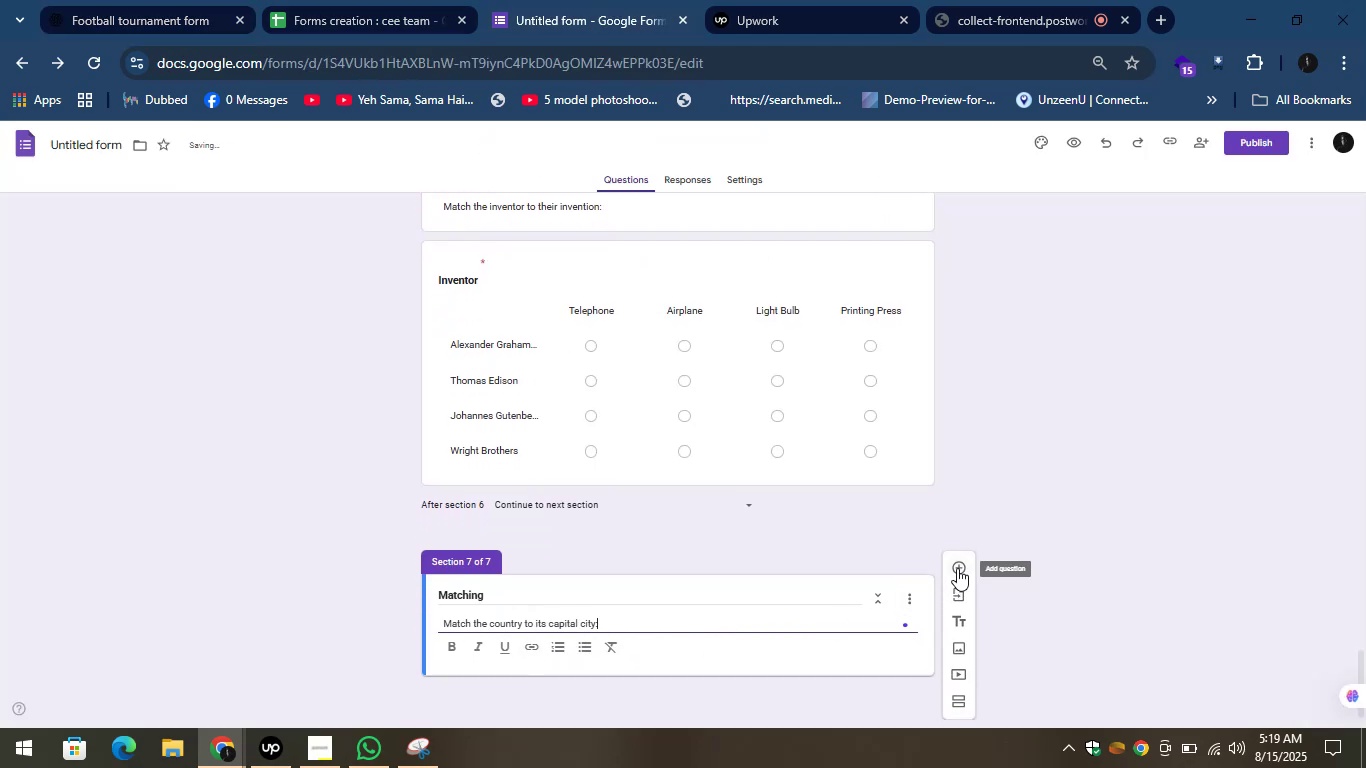 
left_click([958, 564])
 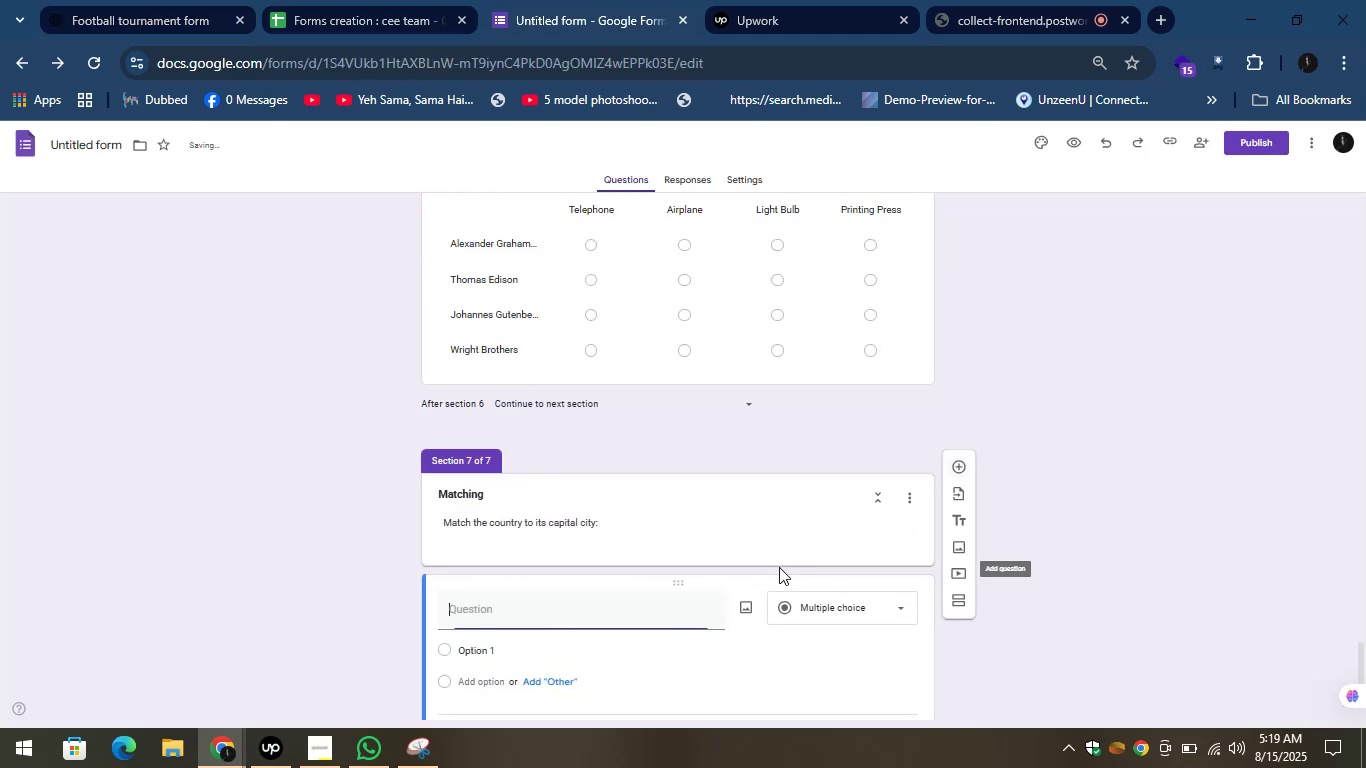 
scroll: coordinate [779, 567], scroll_direction: down, amount: 2.0
 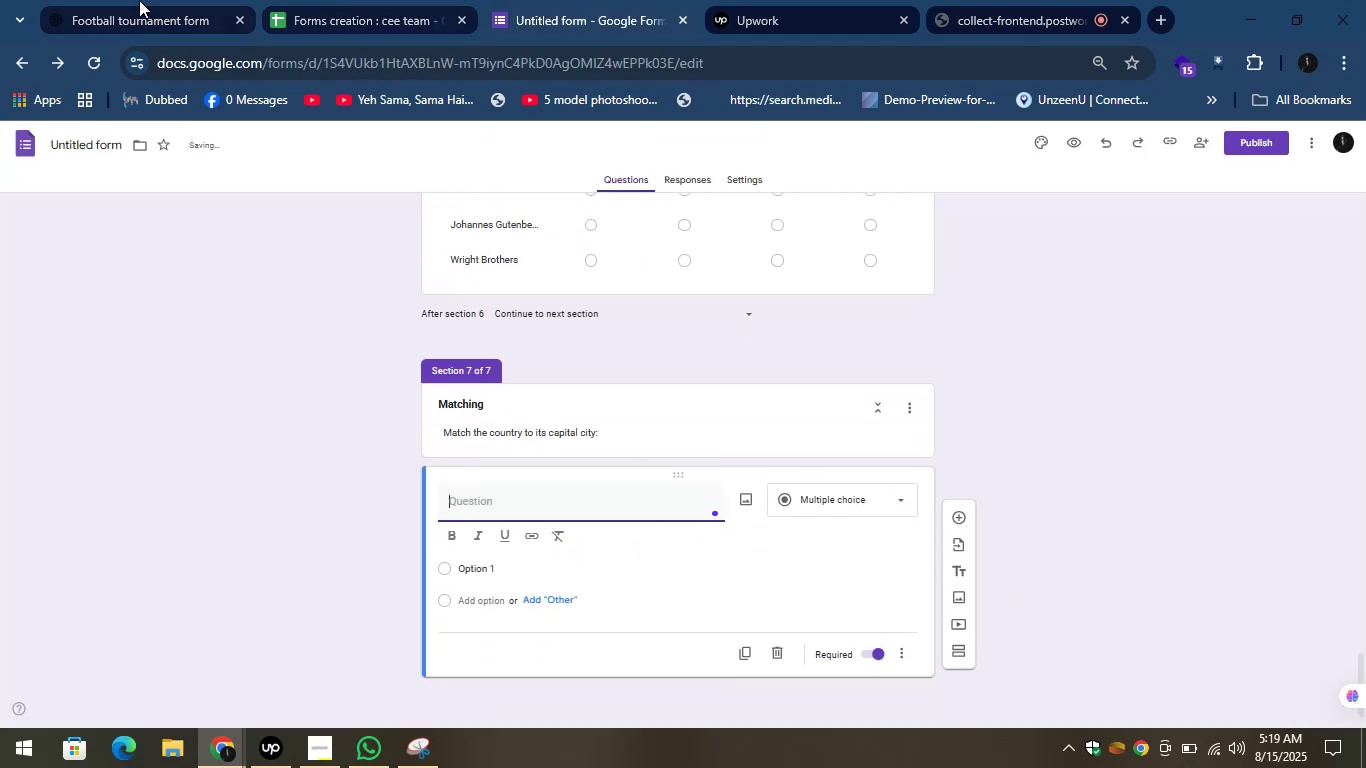 
left_click([139, 0])
 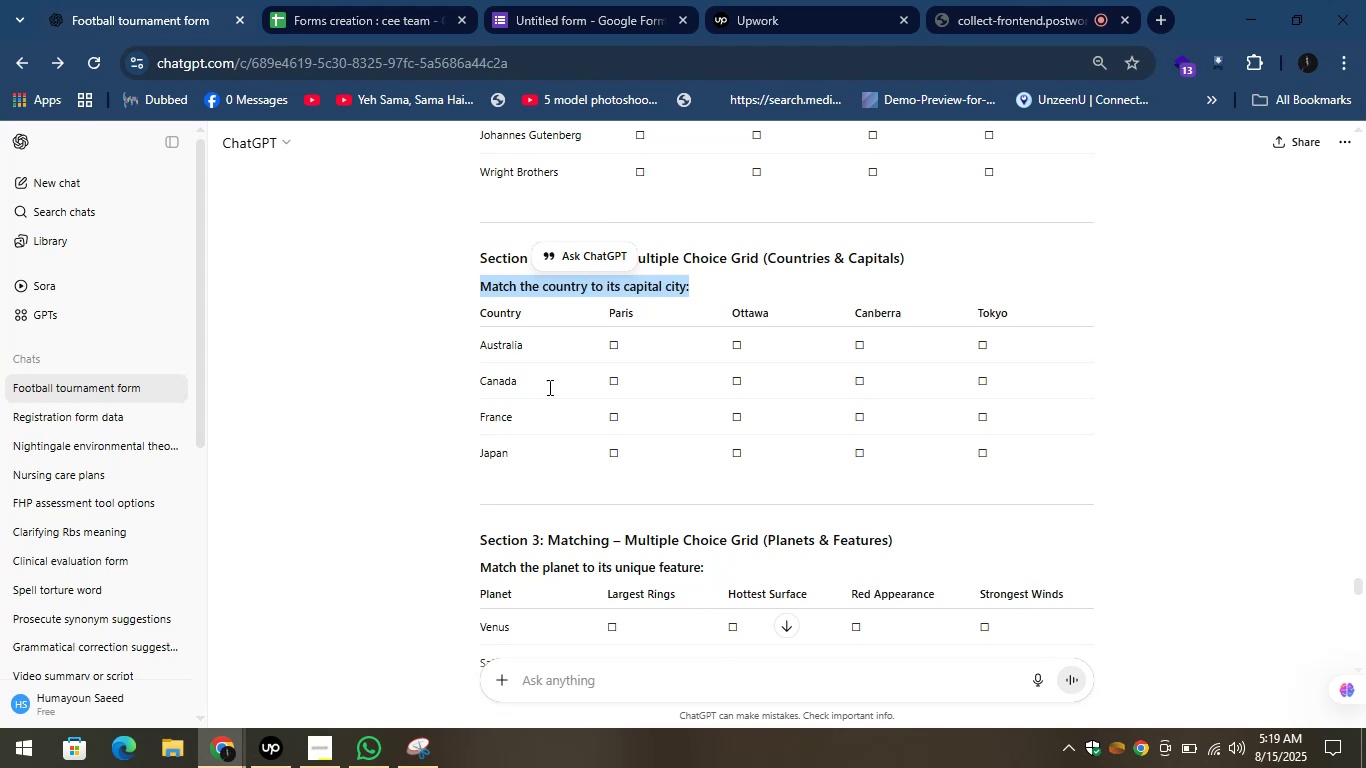 
scroll: coordinate [585, 410], scroll_direction: down, amount: 1.0
 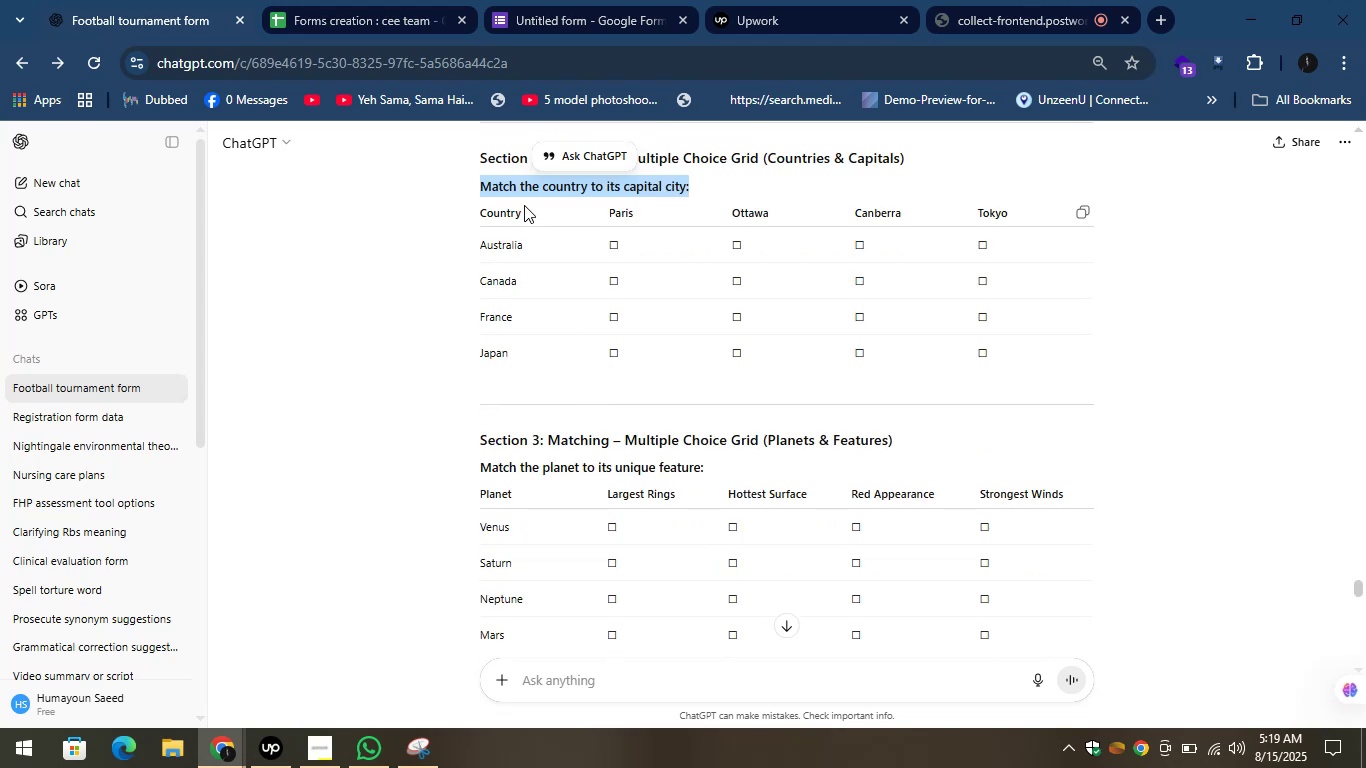 
left_click_drag(start_coordinate=[524, 213], to_coordinate=[436, 214])
 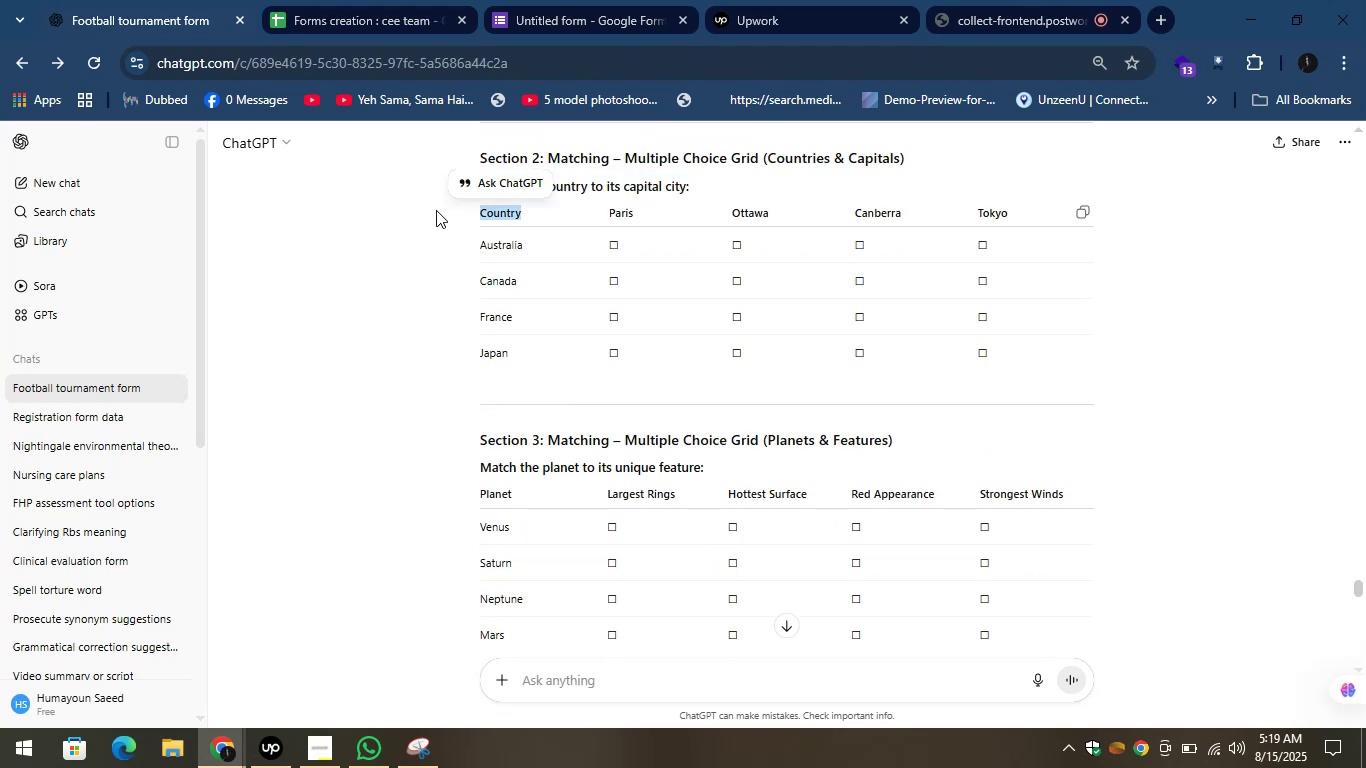 
key(Control+C)
 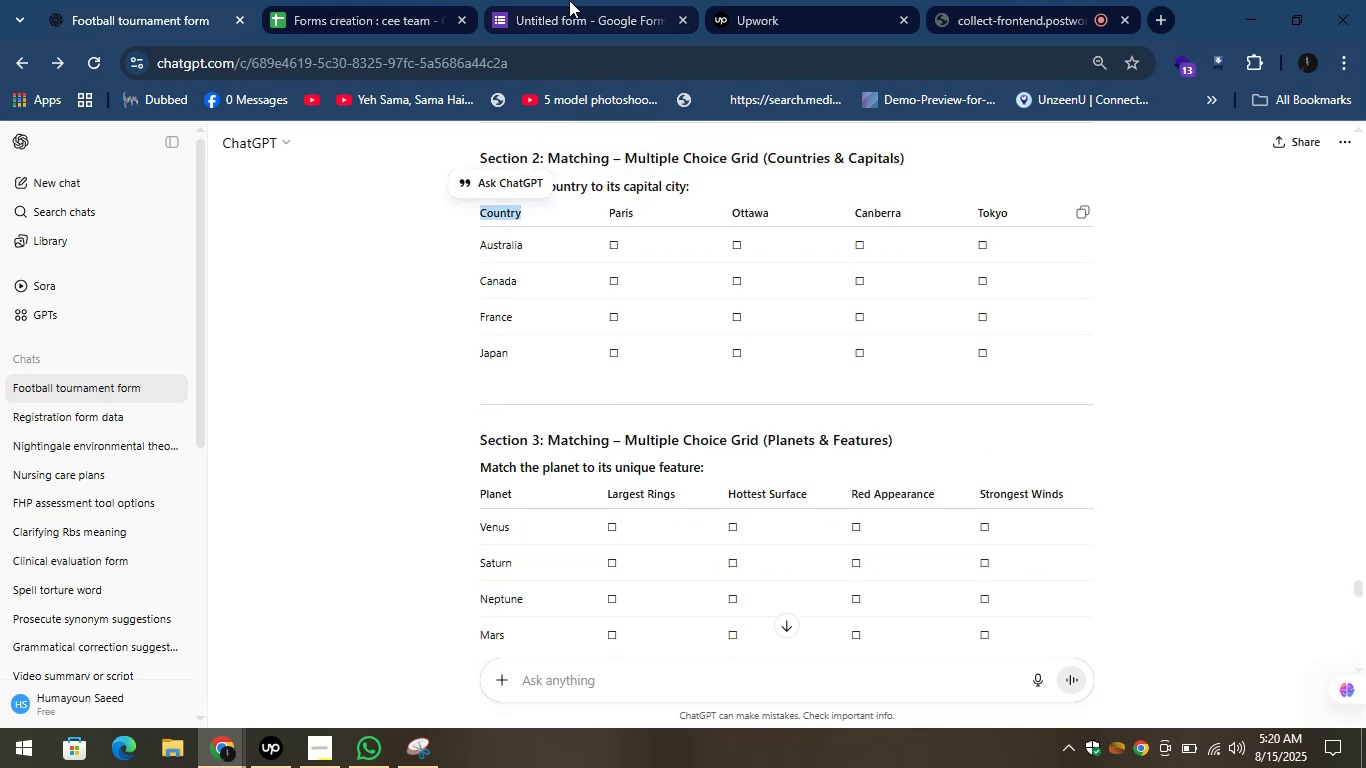 
left_click([569, 0])
 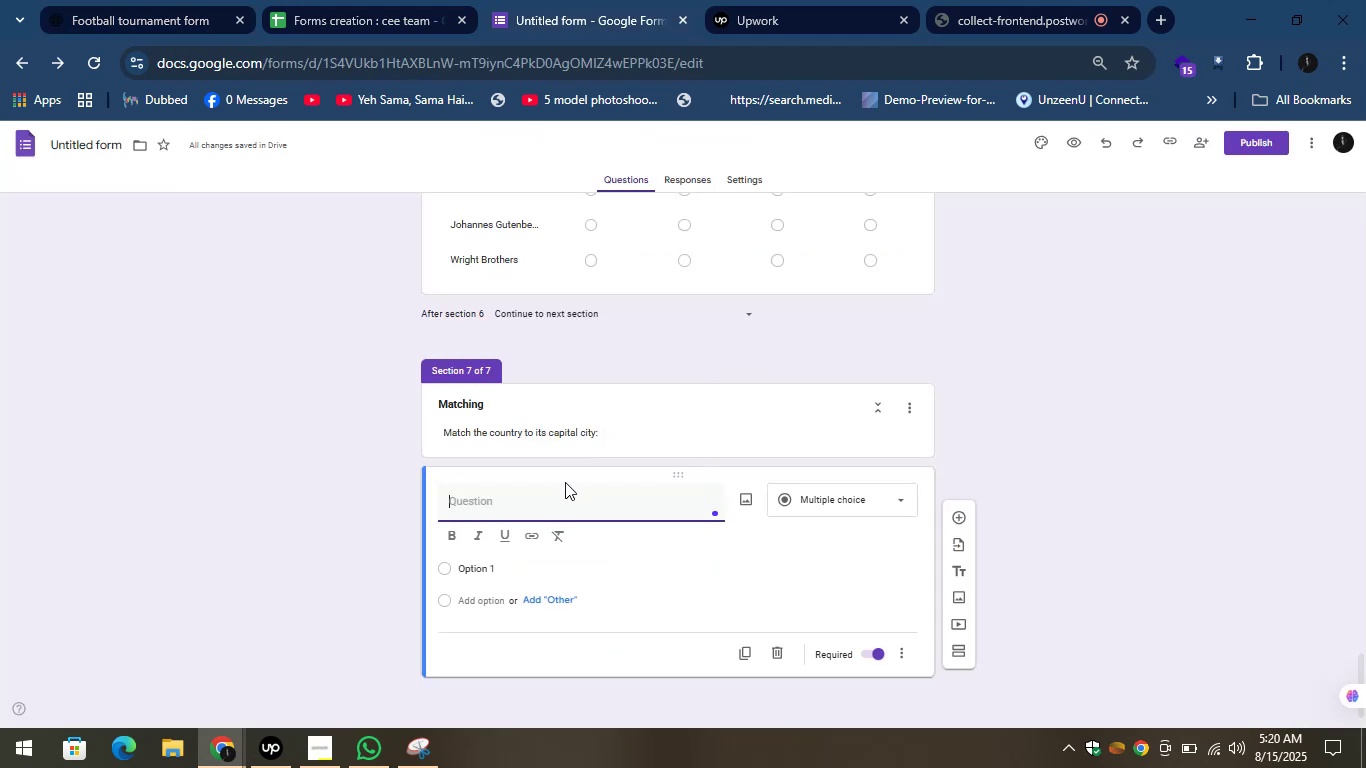 
key(Control+V)
 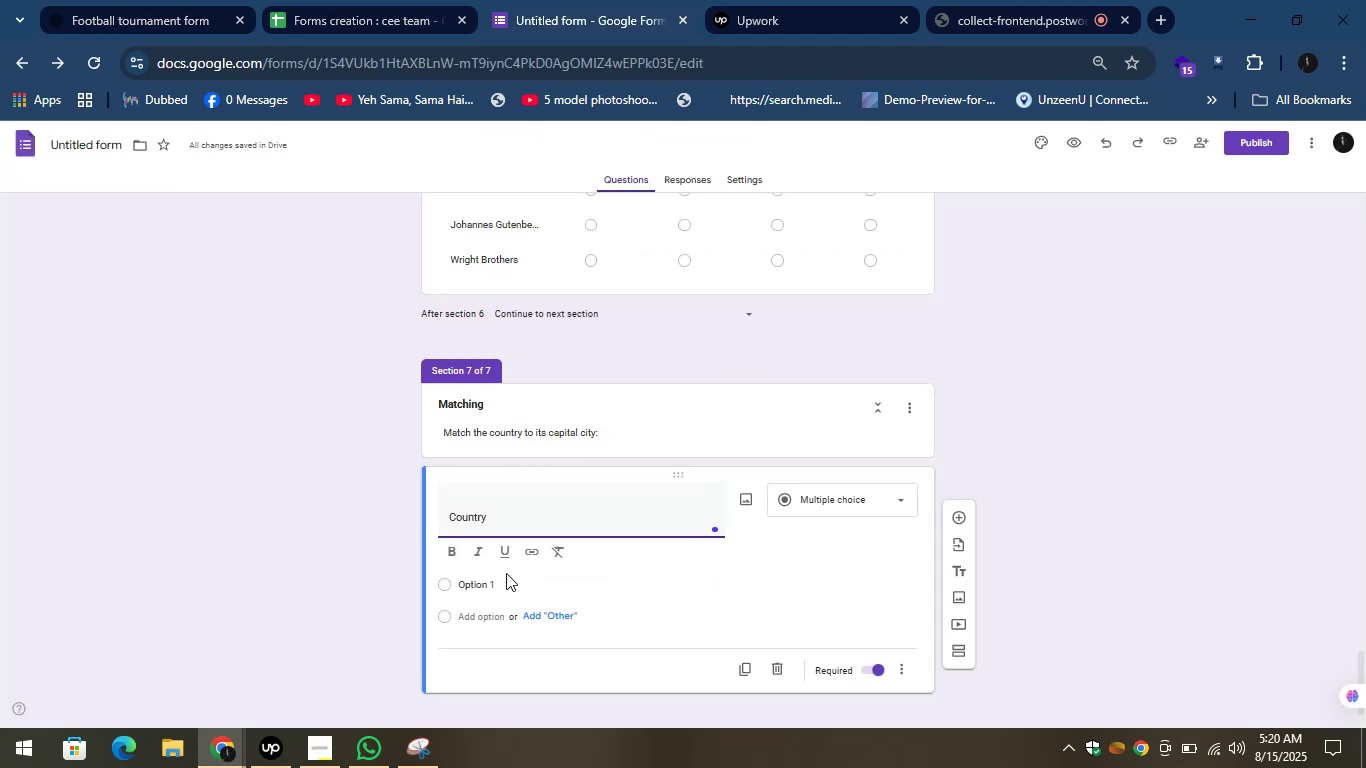 
mouse_move([515, 588])
 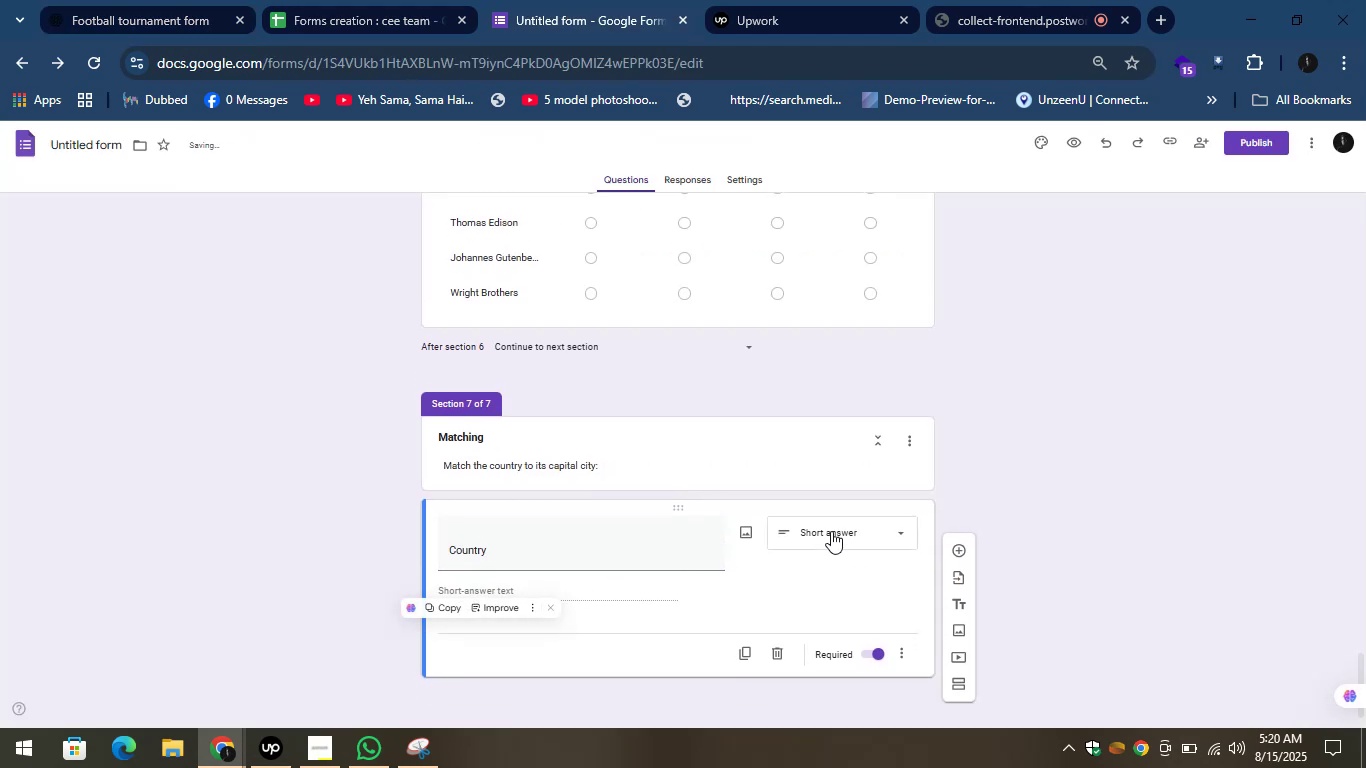 
left_click([831, 531])
 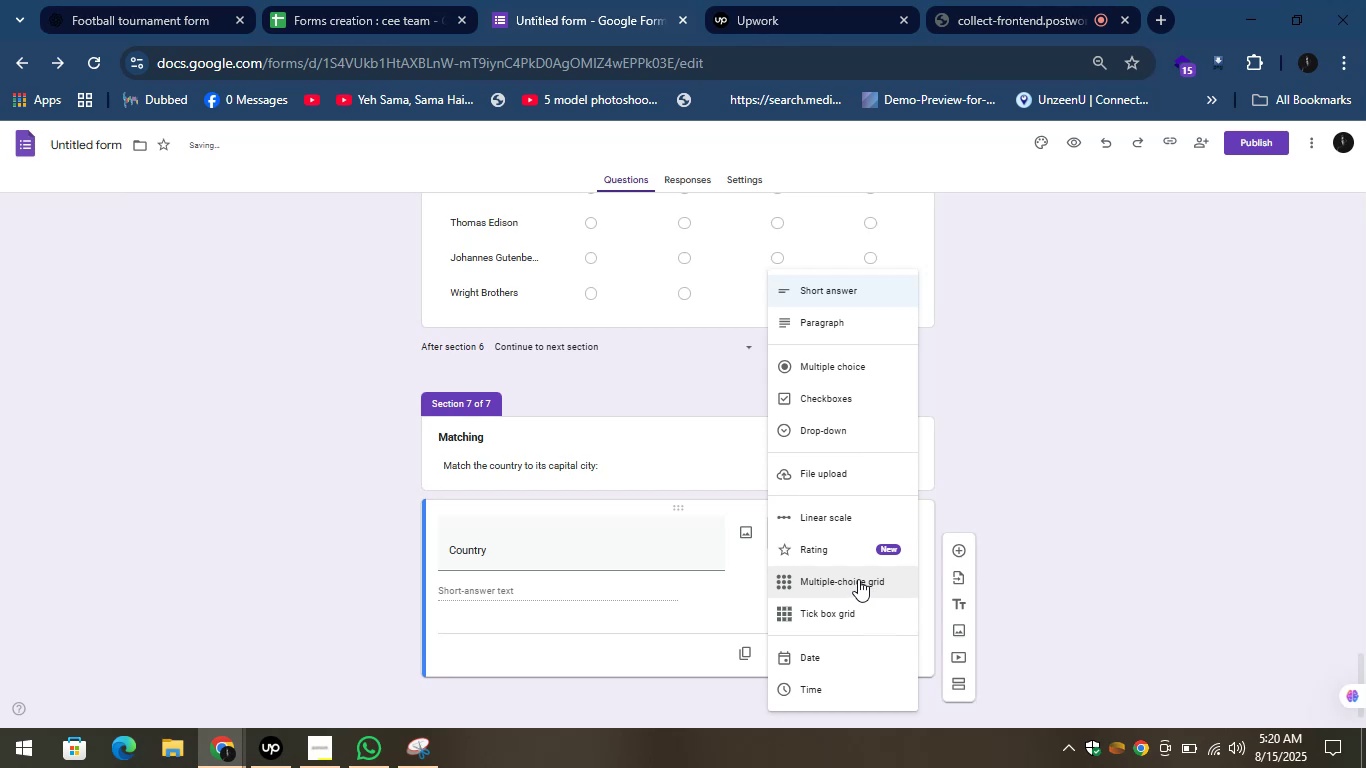 
left_click([858, 579])
 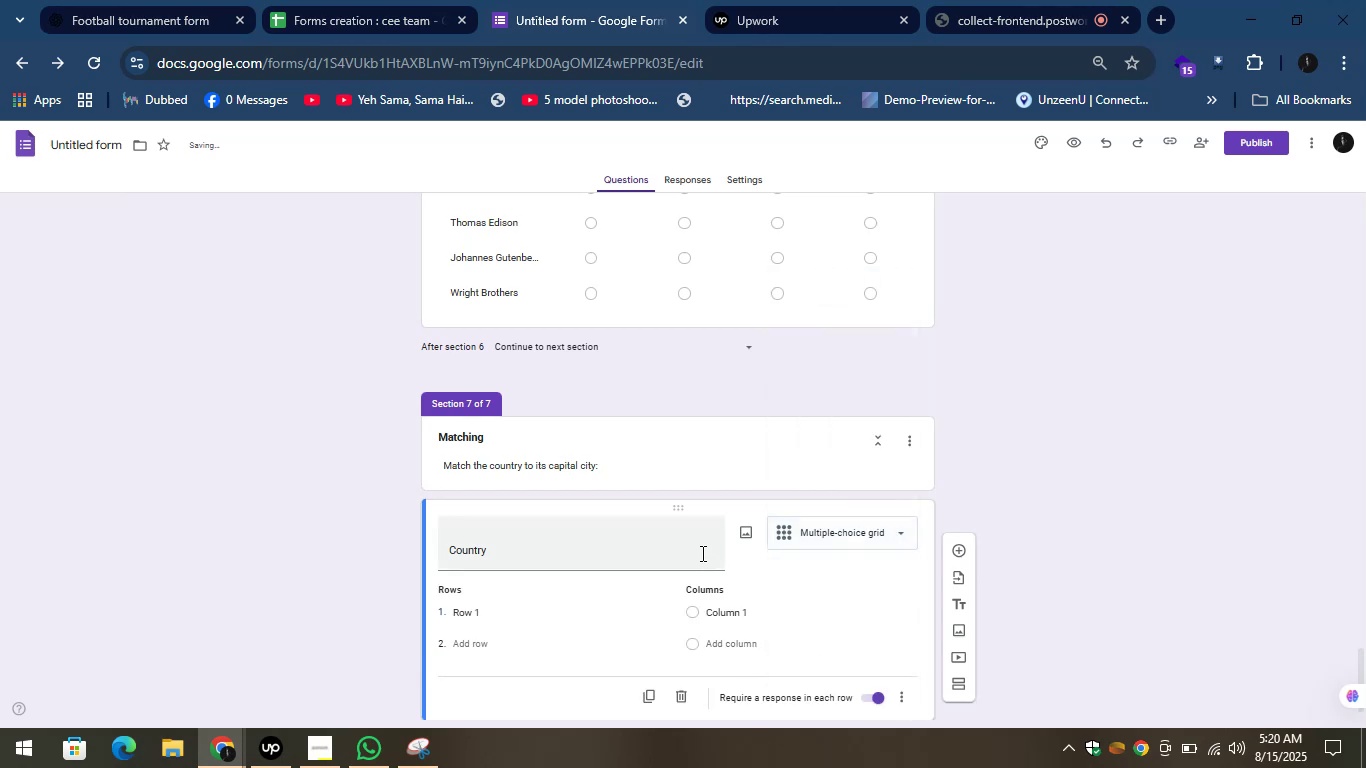 
scroll: coordinate [689, 541], scroll_direction: down, amount: 2.0
 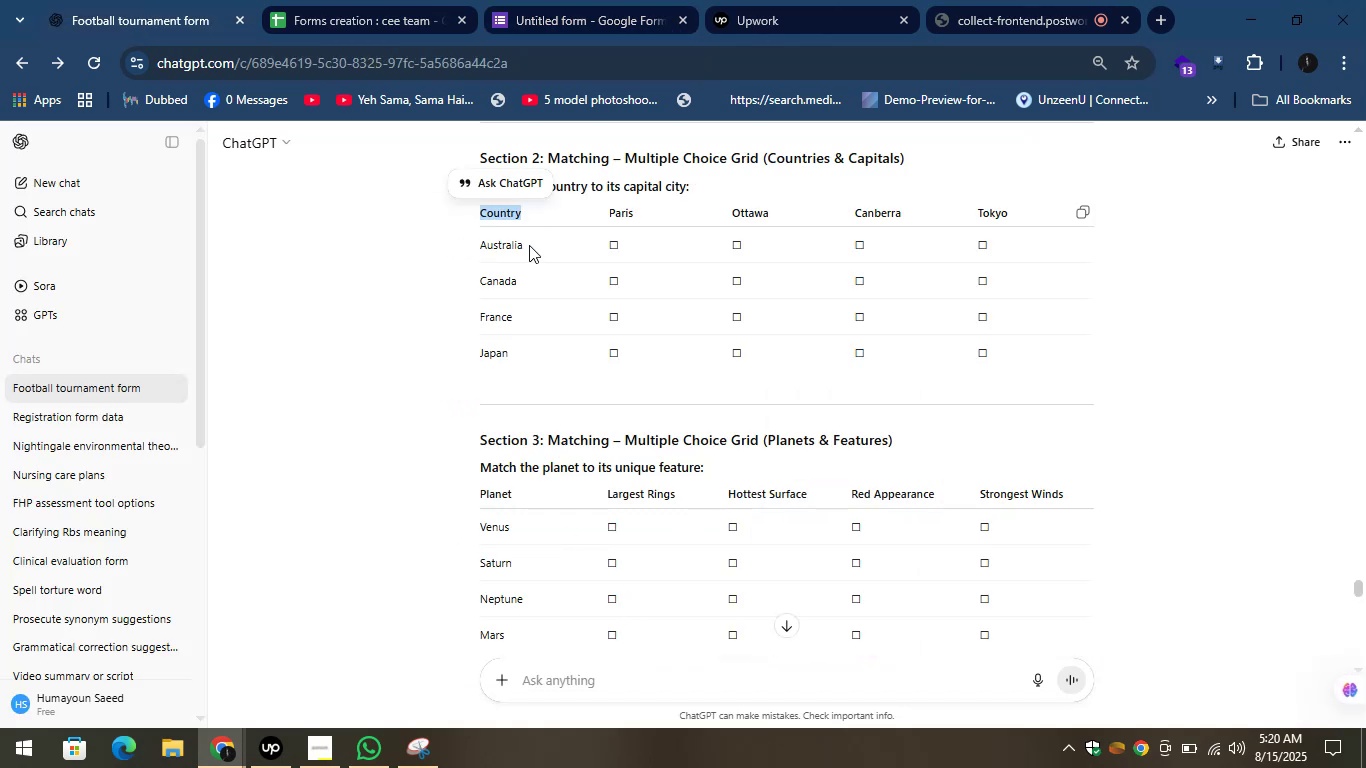 
wait(5.1)
 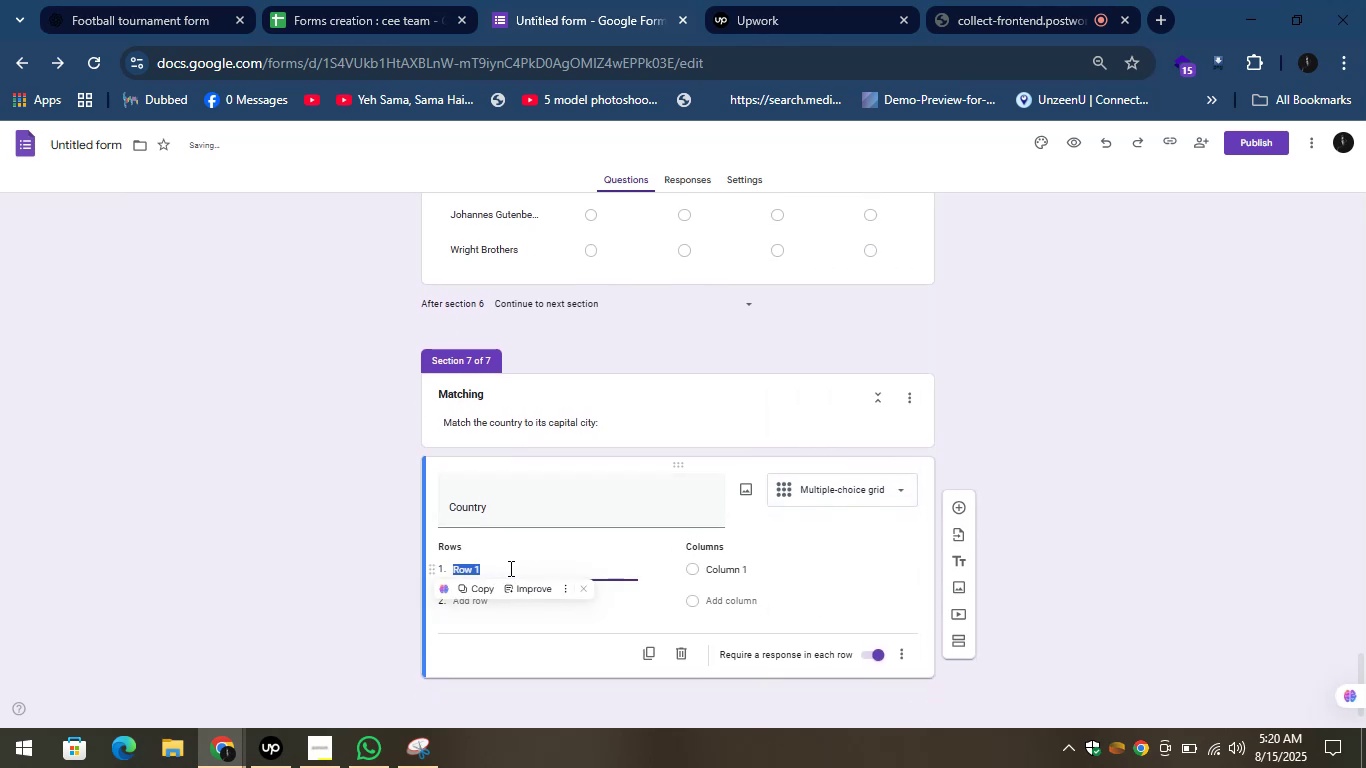 
left_click_drag(start_coordinate=[530, 244], to_coordinate=[479, 252])
 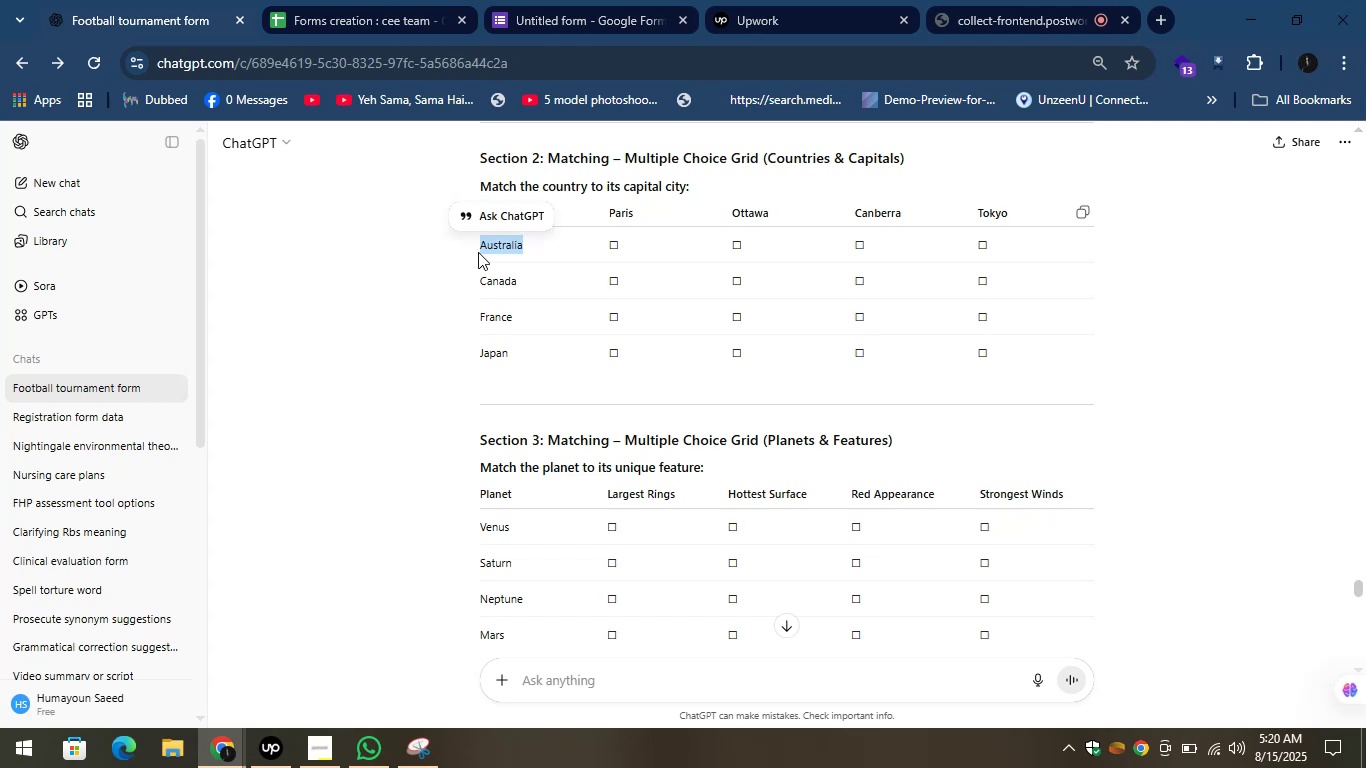 
wait(6.07)
 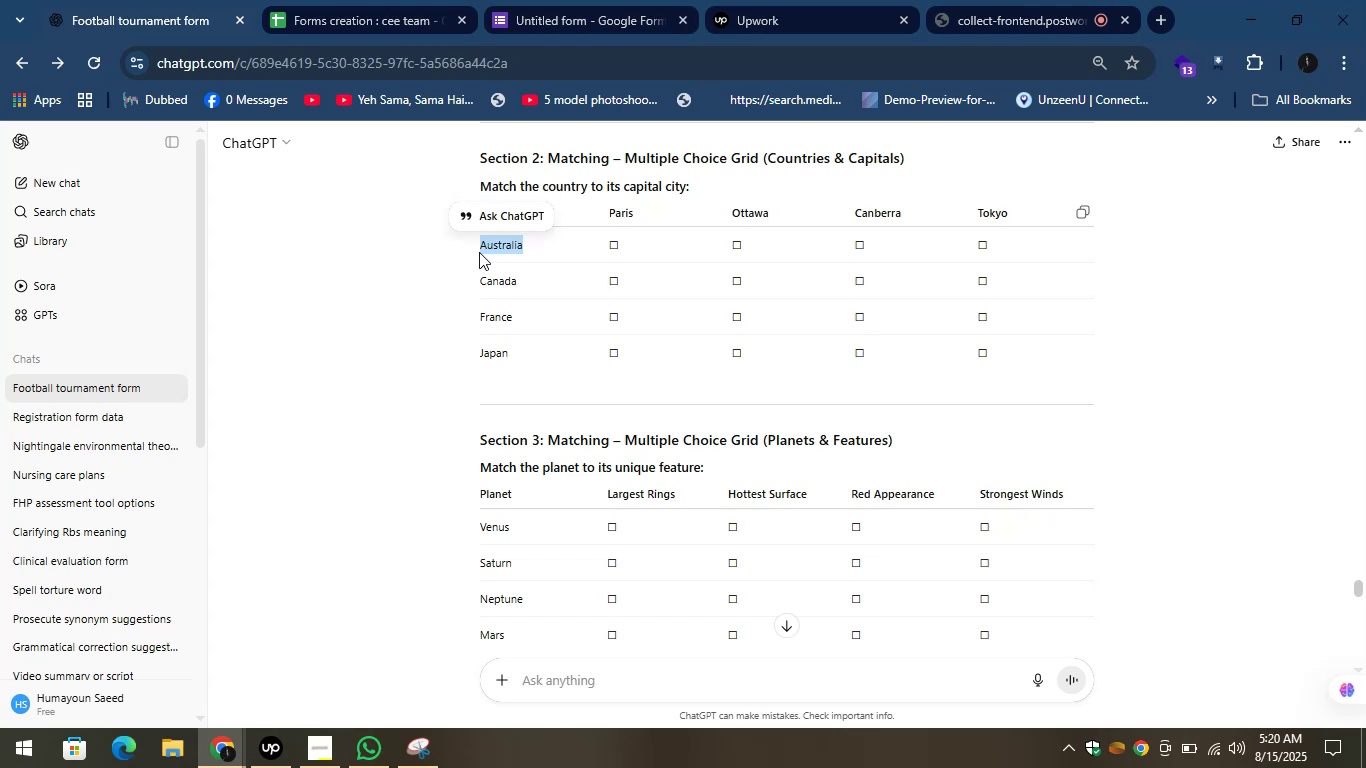 
key(Control+C)
 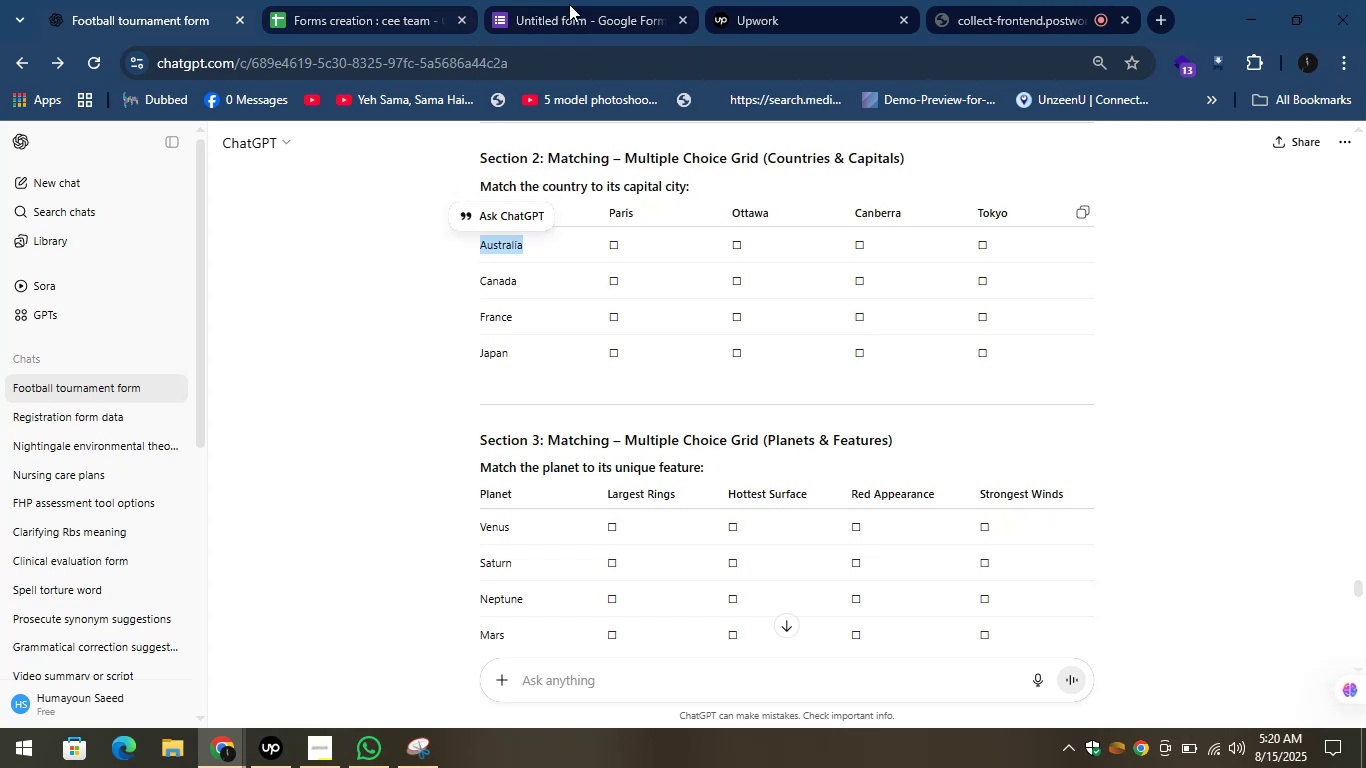 
left_click([571, 4])
 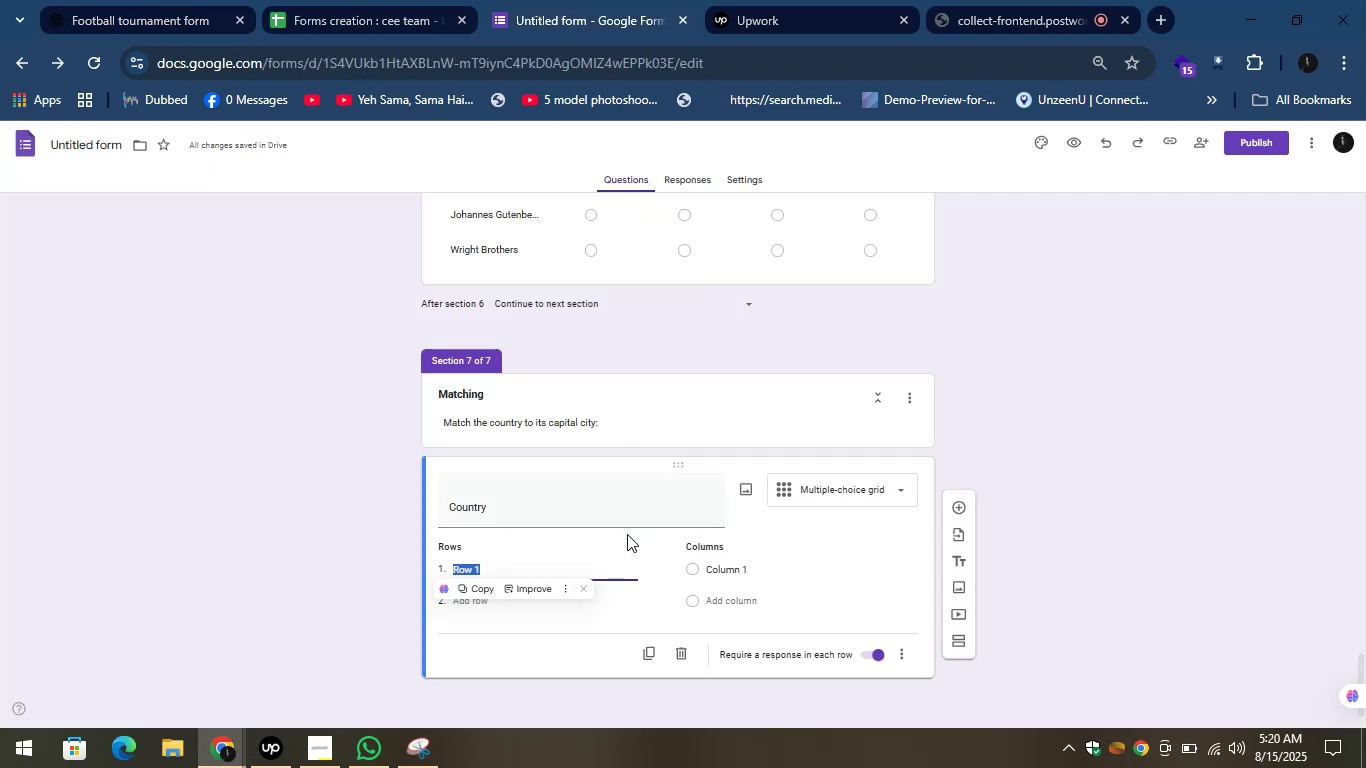 
key(Control+V)
 